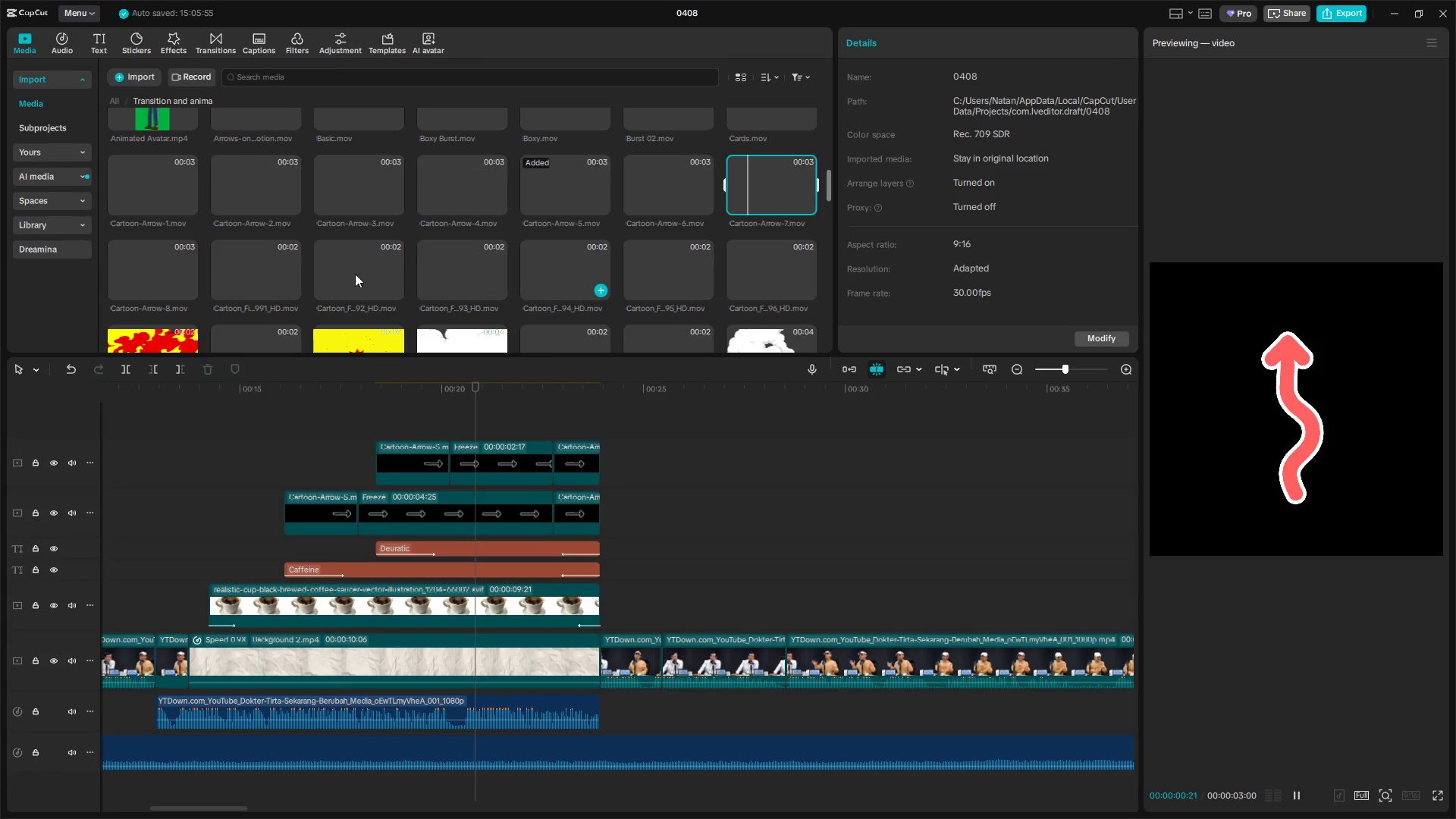 
left_click([249, 279])
 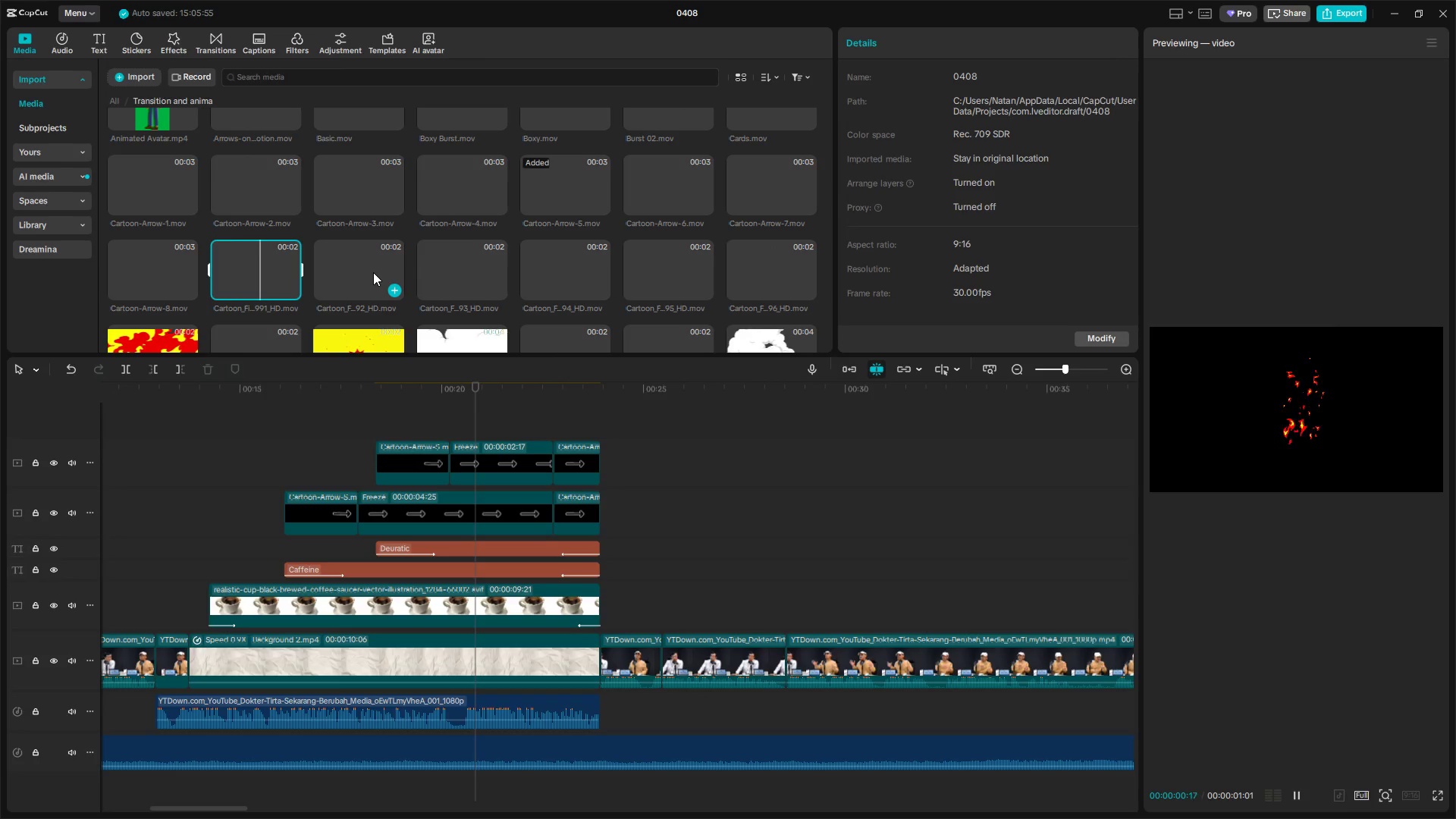 
left_click_drag(start_coordinate=[363, 80], to_coordinate=[275, 76])
 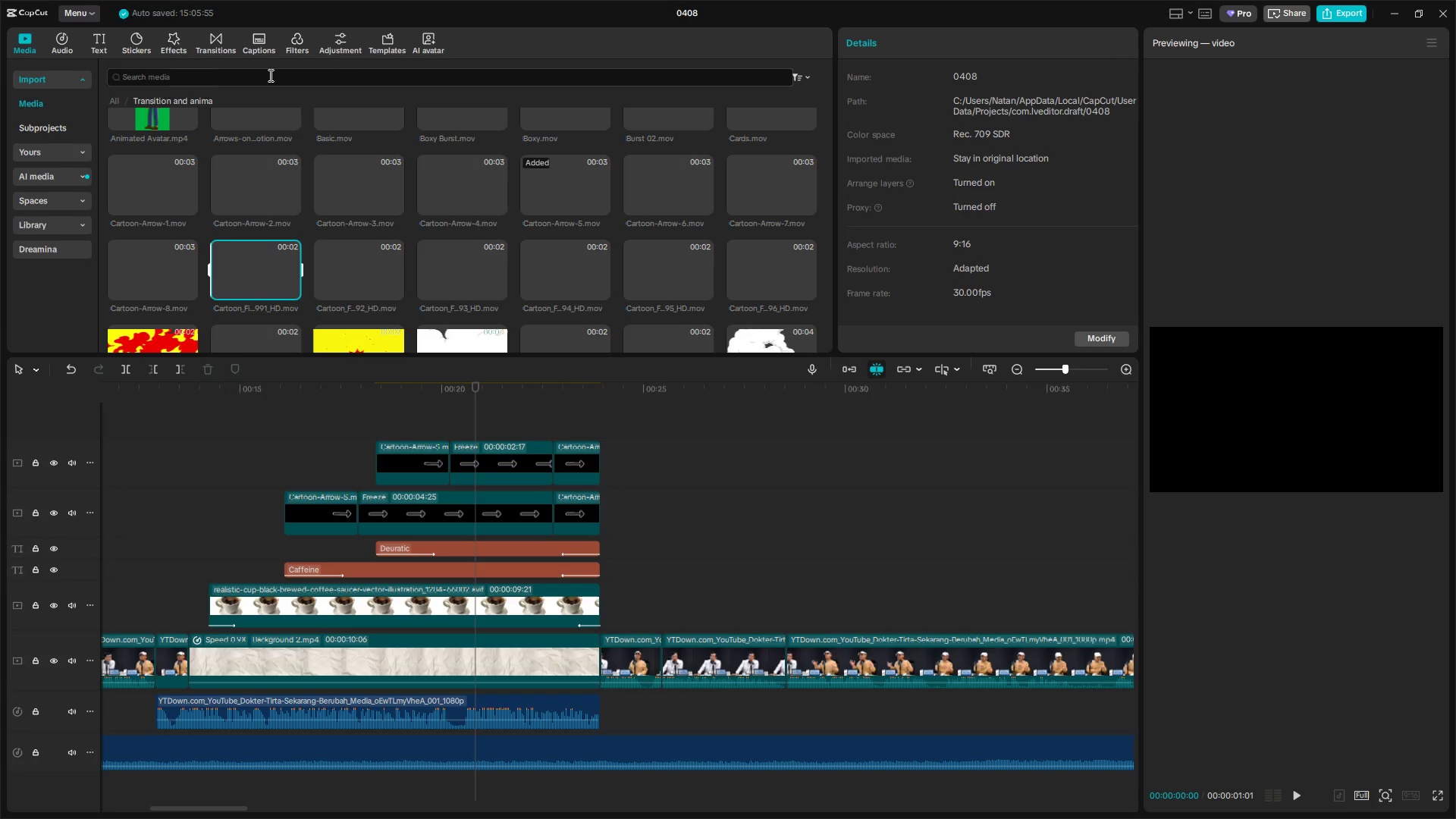 
type(arrow)
 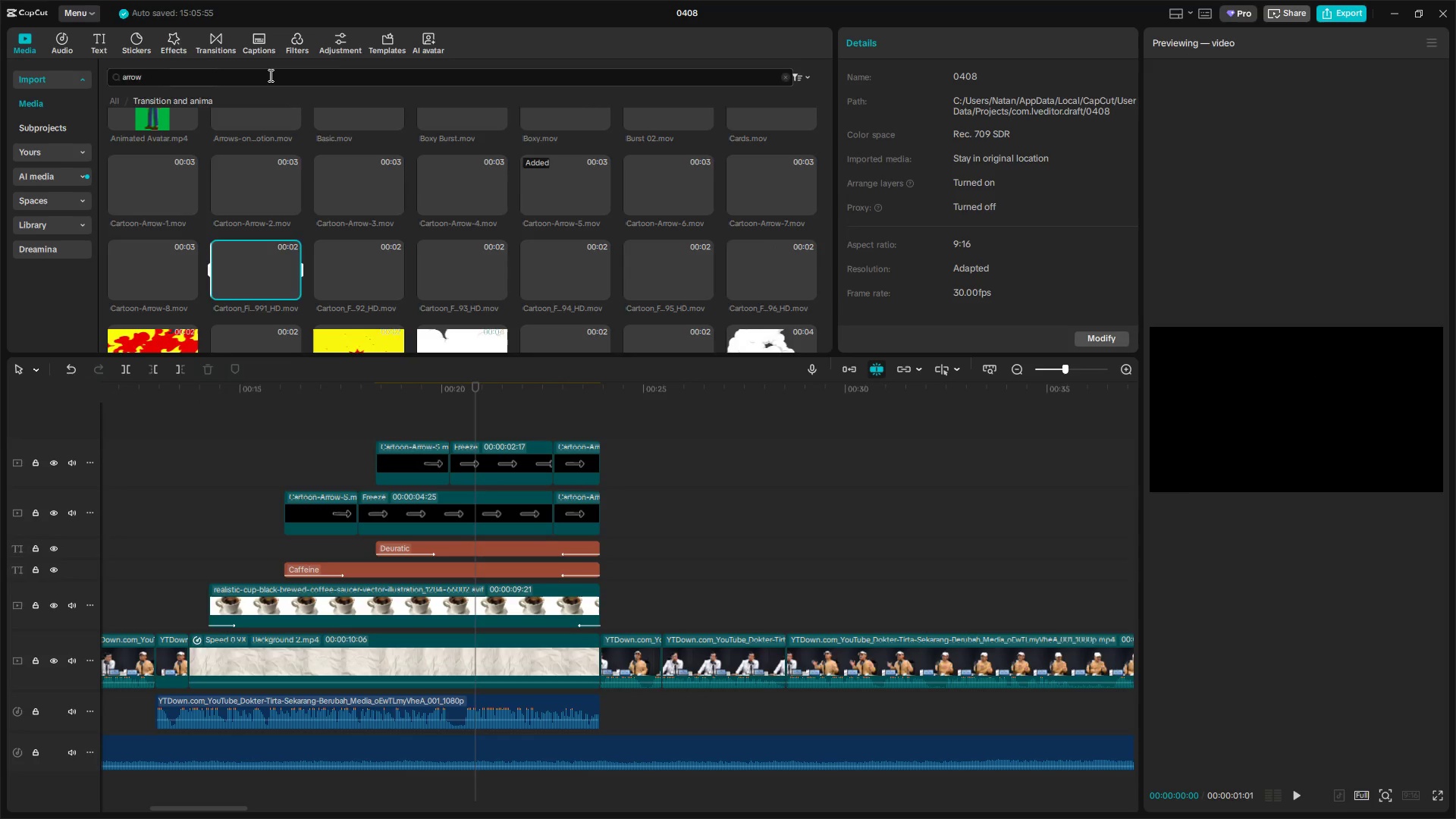 
key(Enter)
 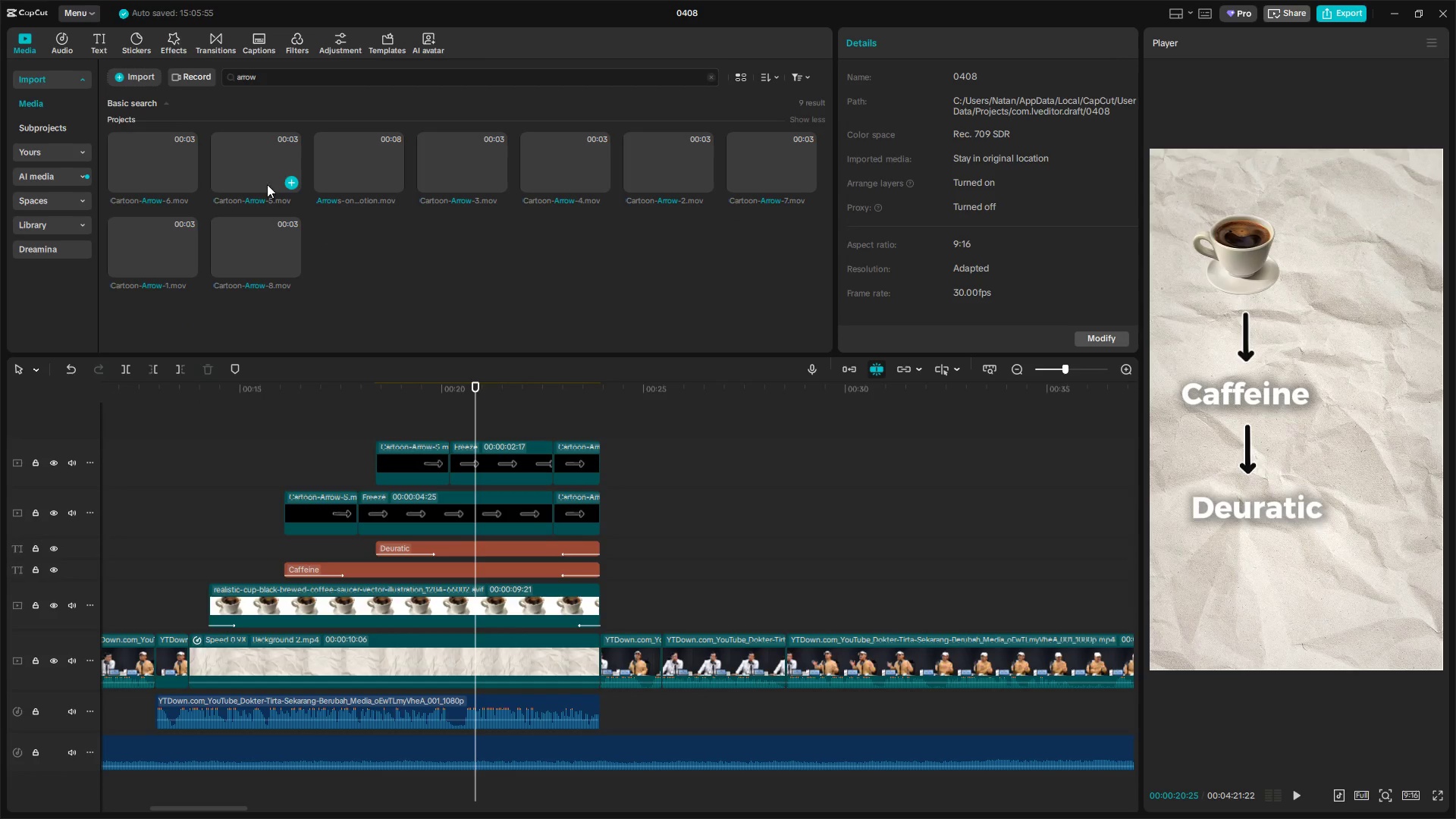 
left_click([133, 168])
 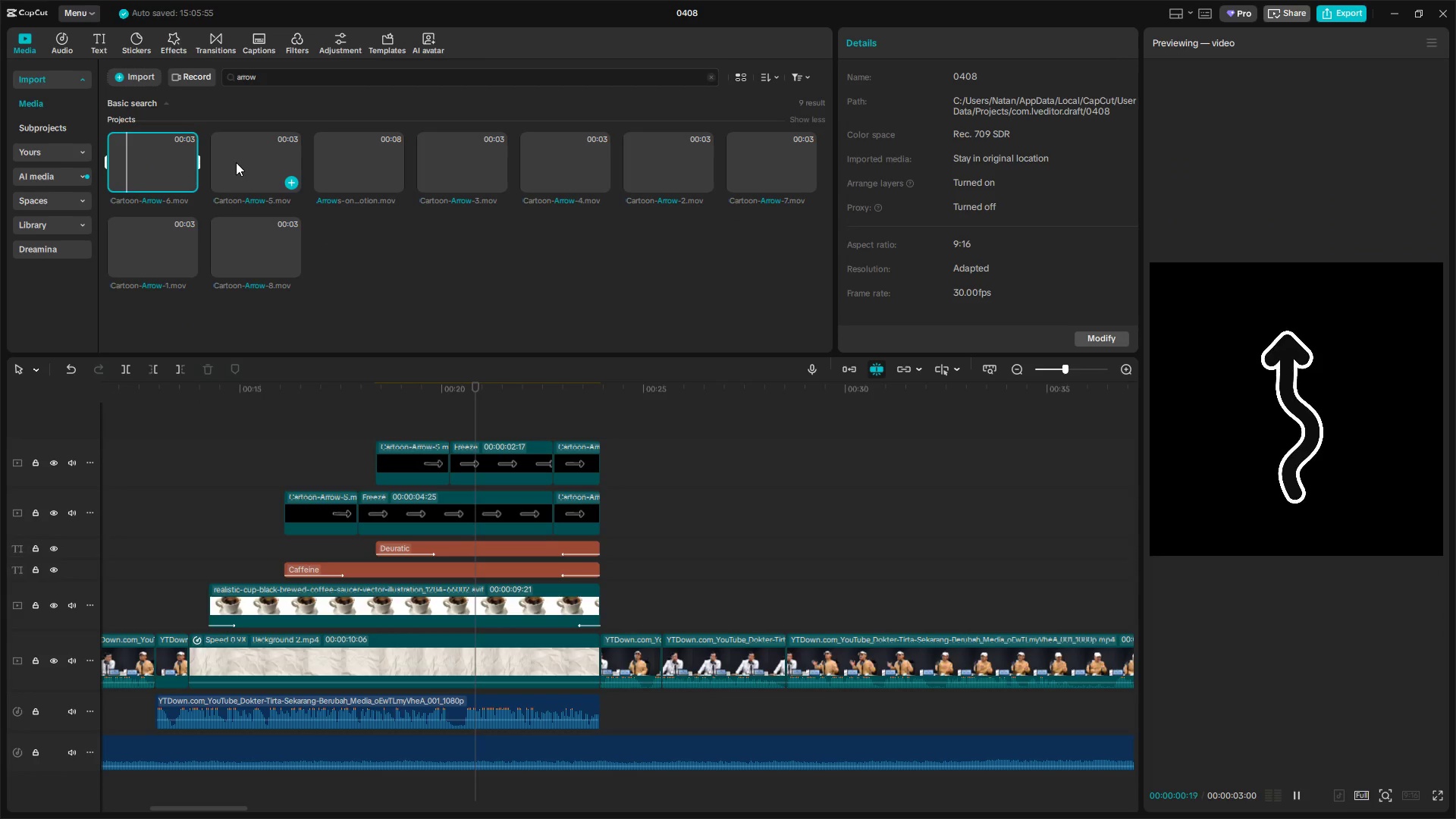 
left_click([253, 162])
 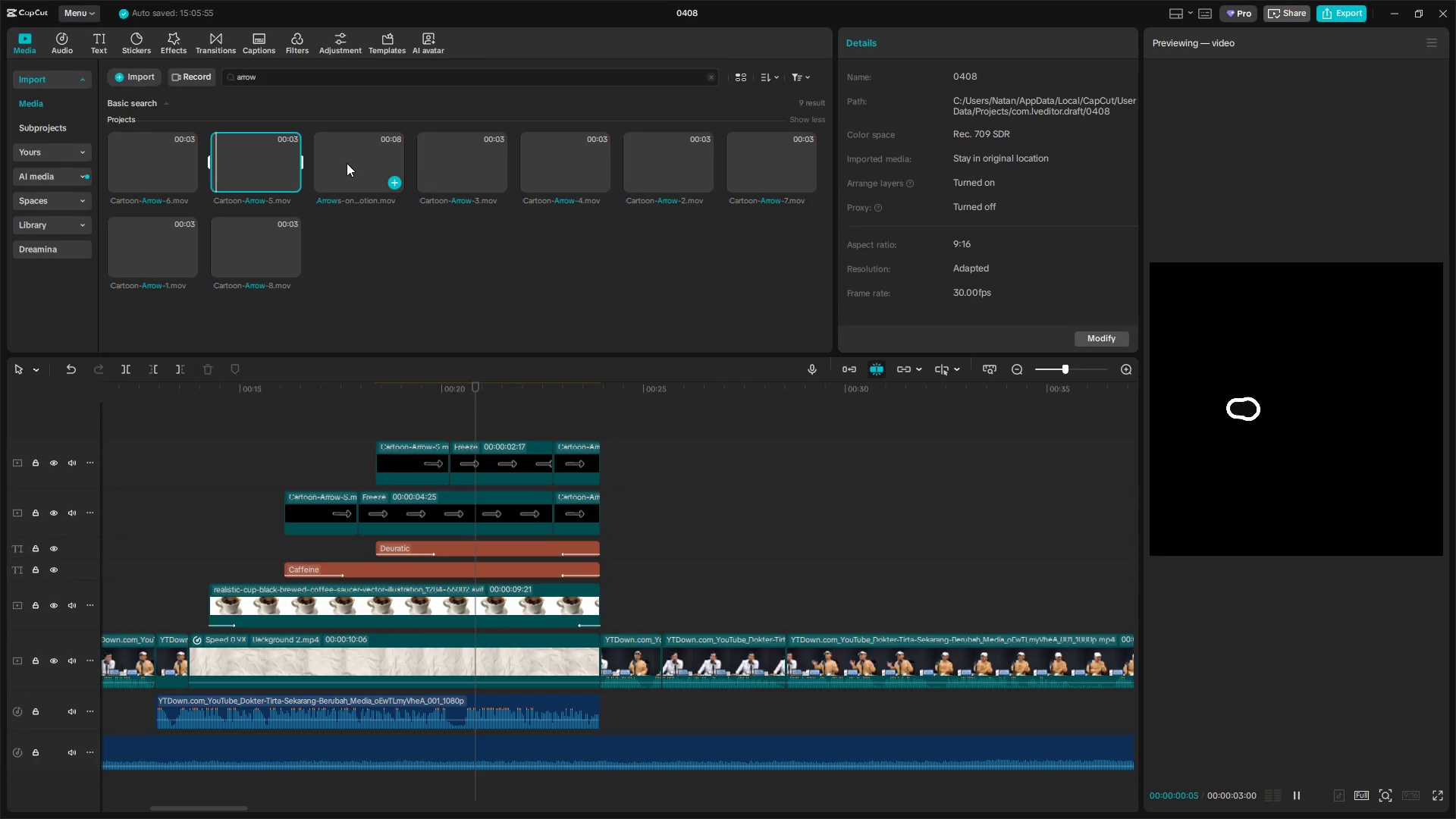 
left_click([347, 163])
 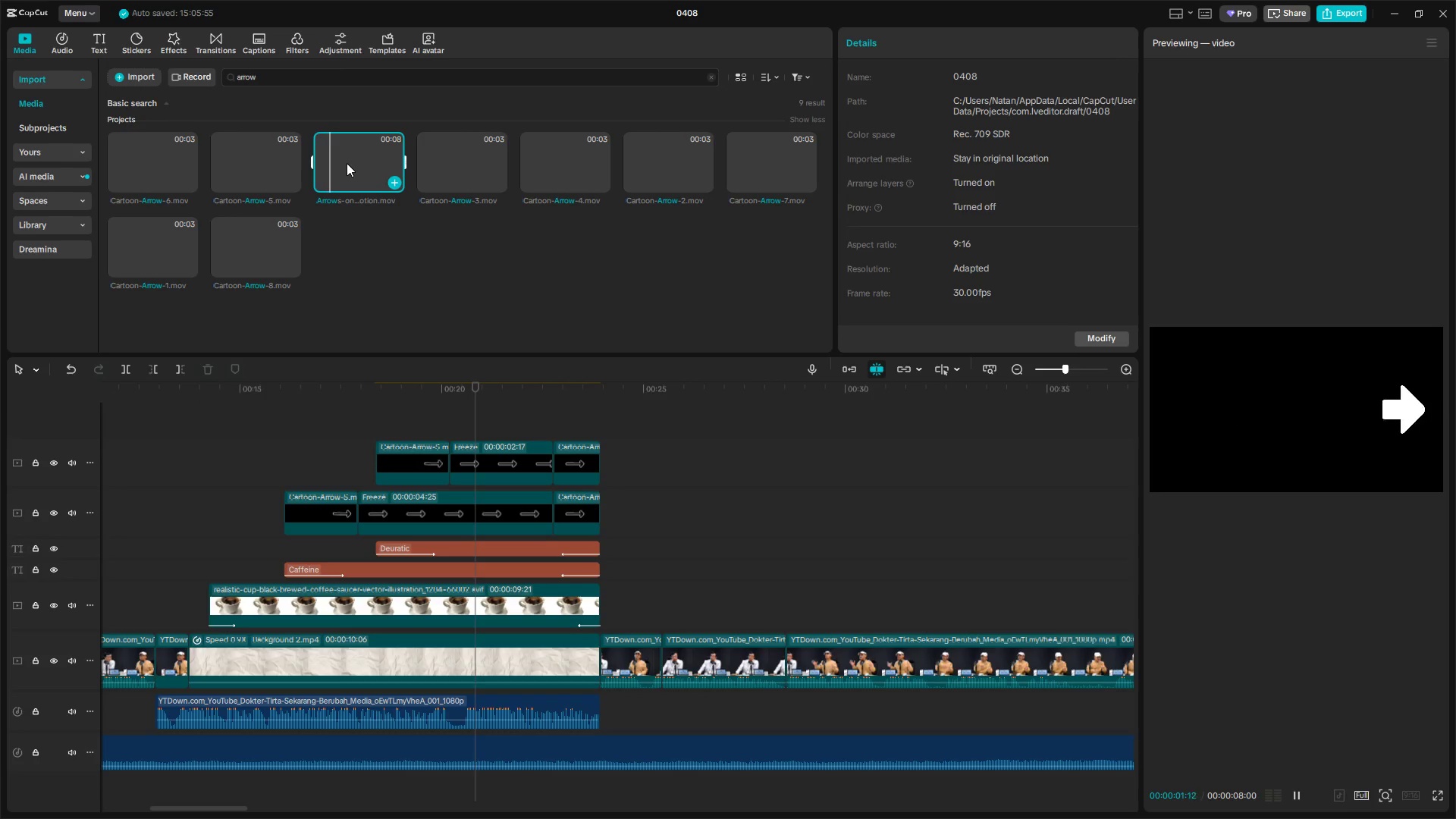 
left_click([471, 170])
 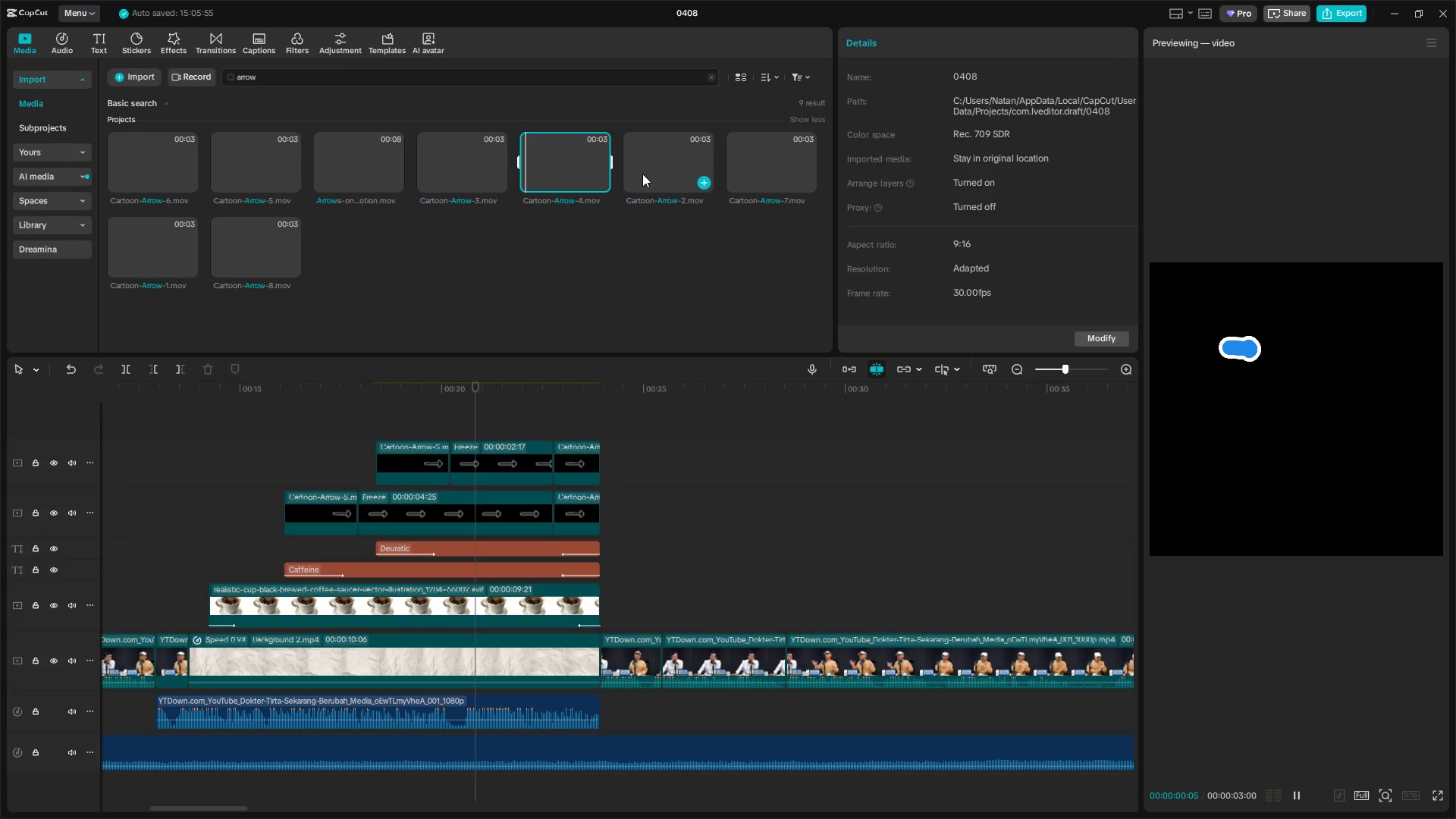 
left_click([670, 158])
 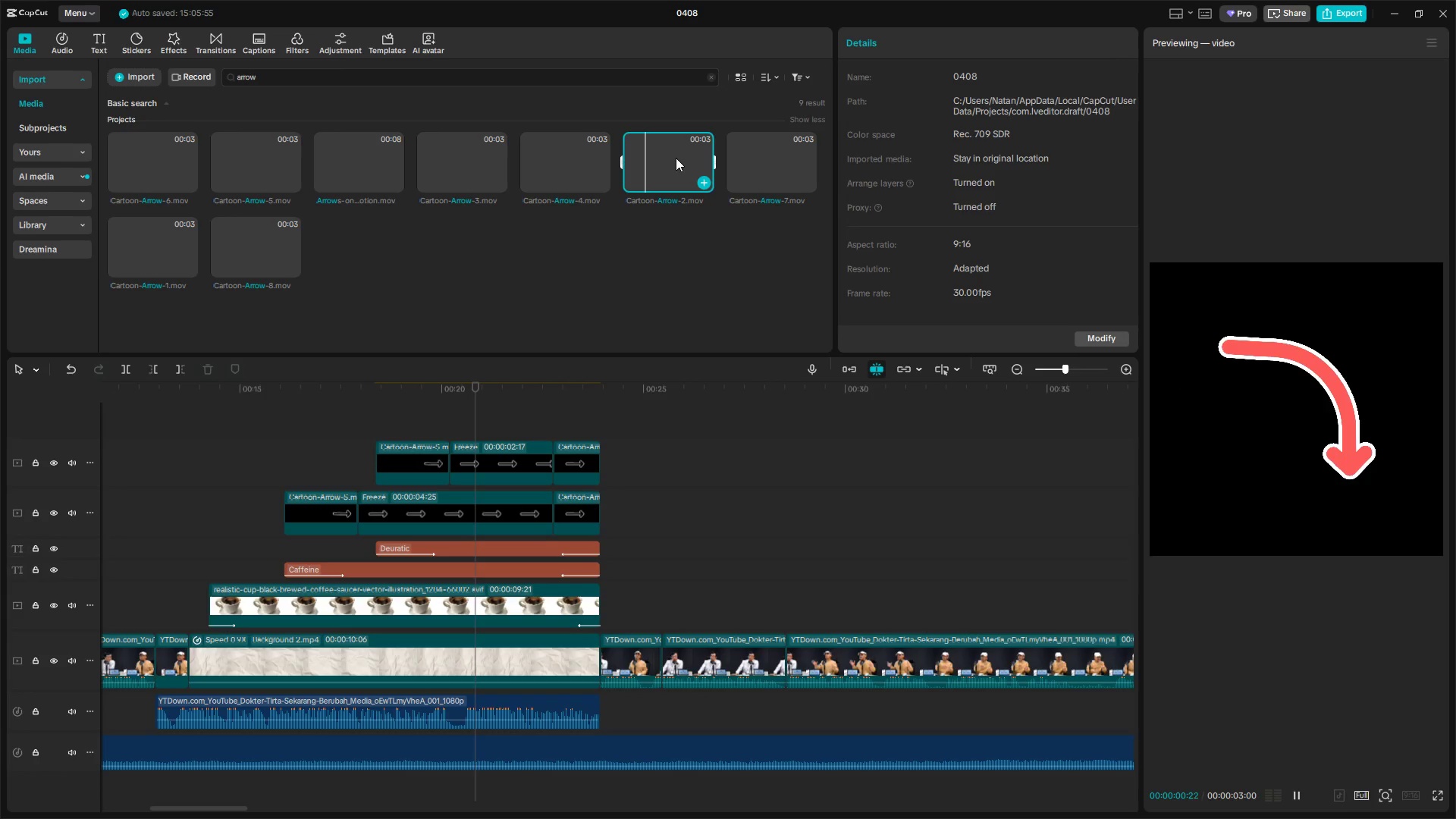 
left_click([789, 162])
 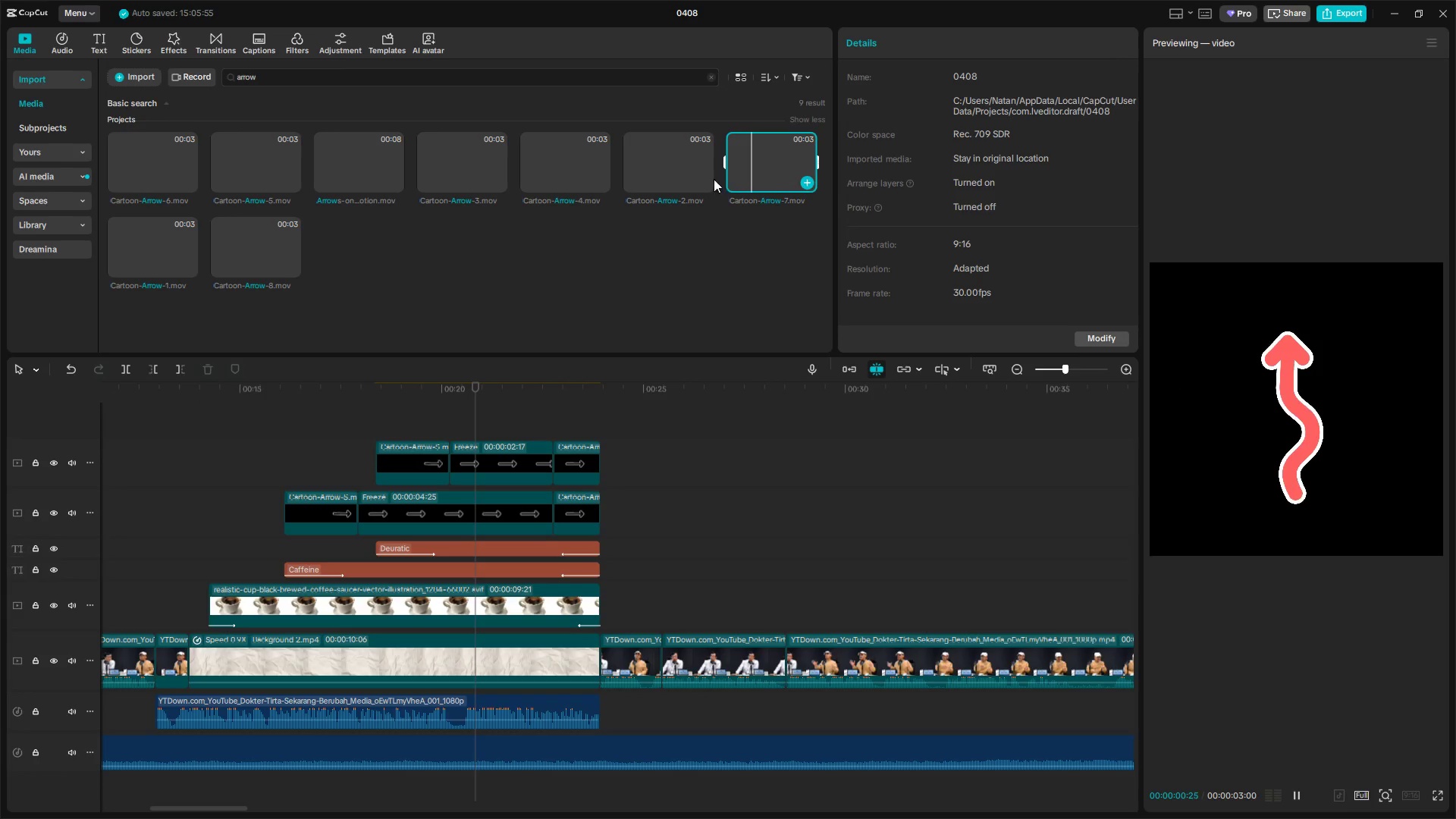 
left_click([133, 171])
 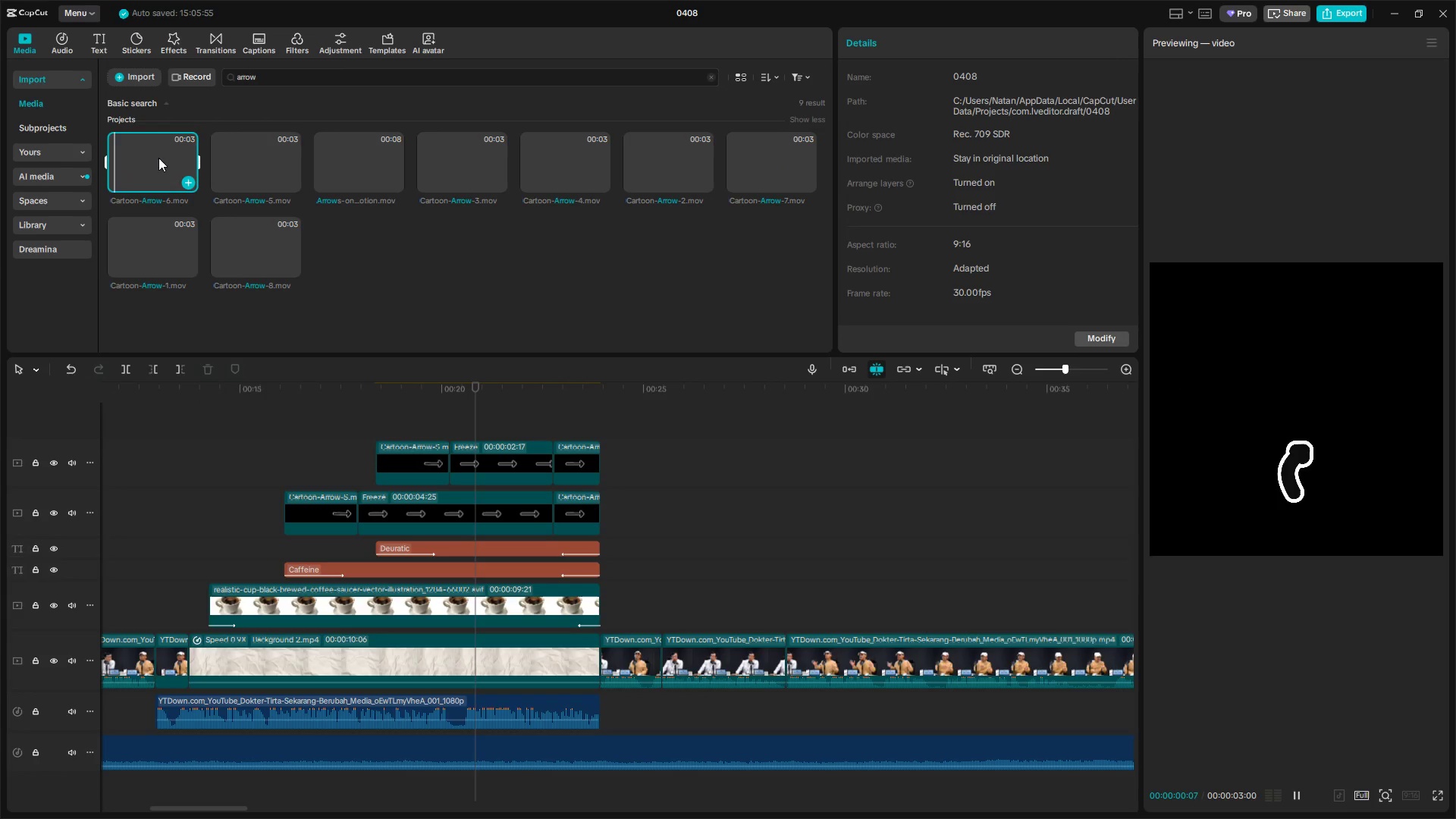 
left_click_drag(start_coordinate=[155, 157], to_coordinate=[470, 423])
 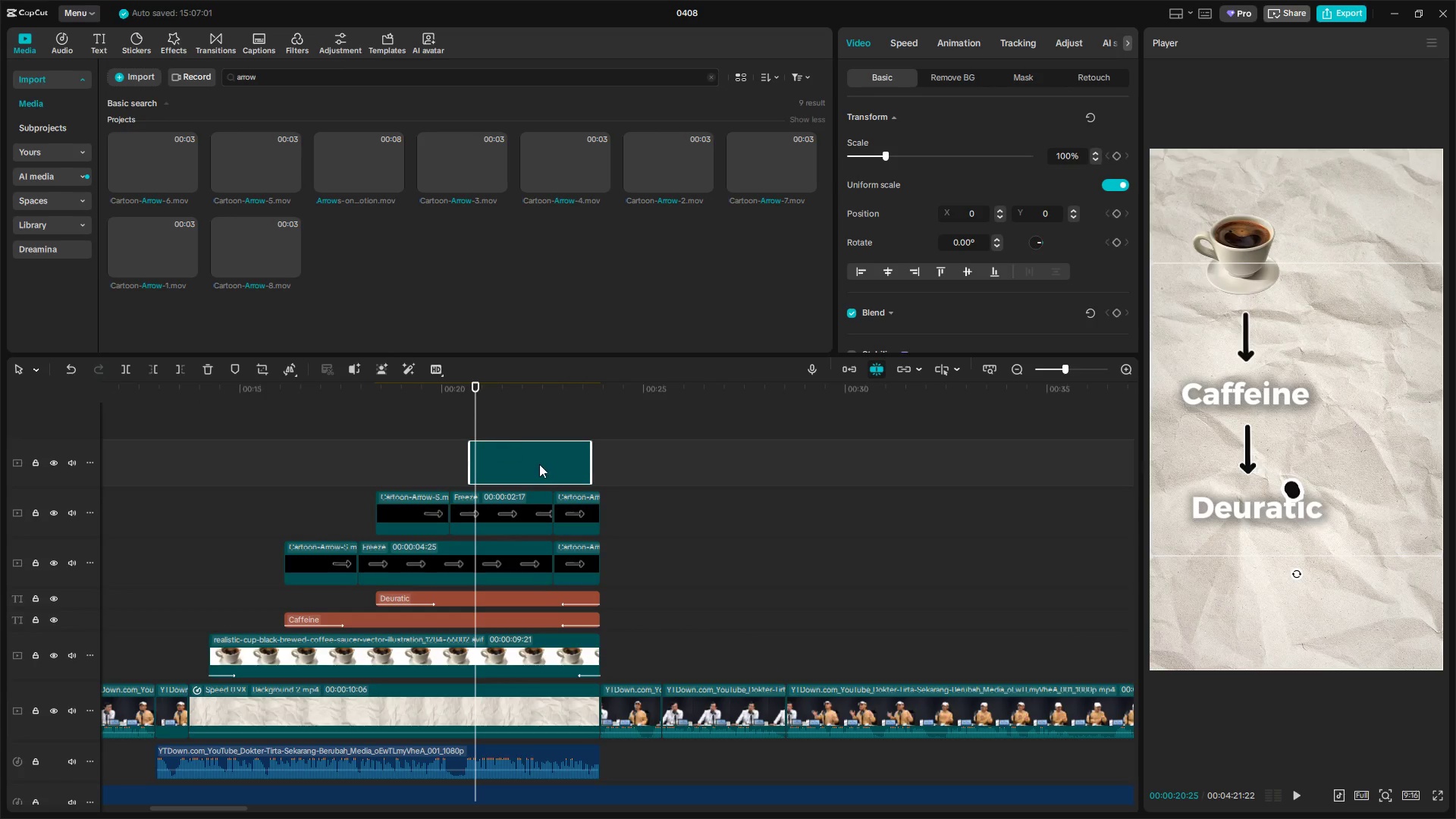 
left_click_drag(start_coordinate=[538, 463], to_coordinate=[548, 464])
 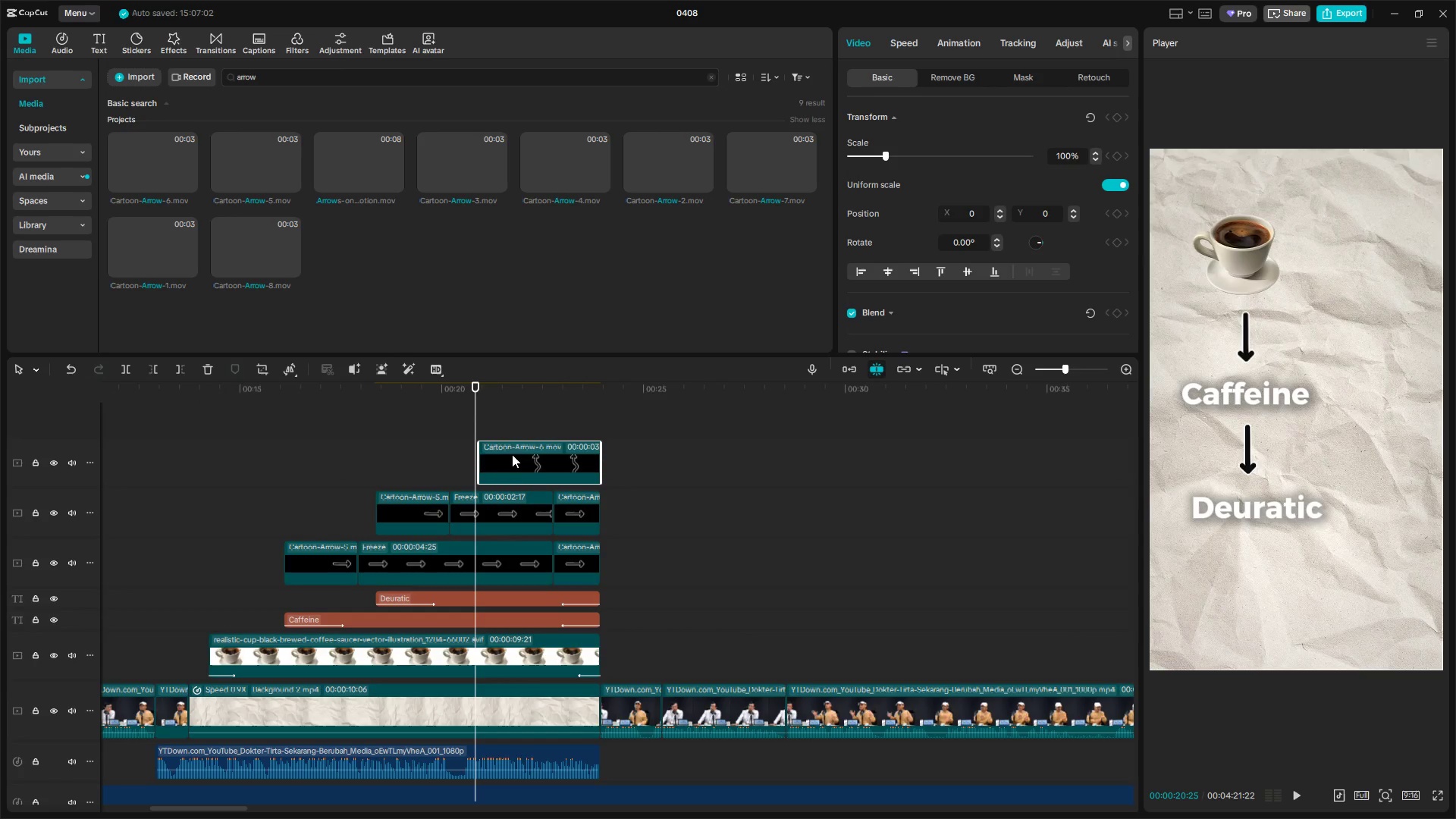 
left_click([547, 467])
 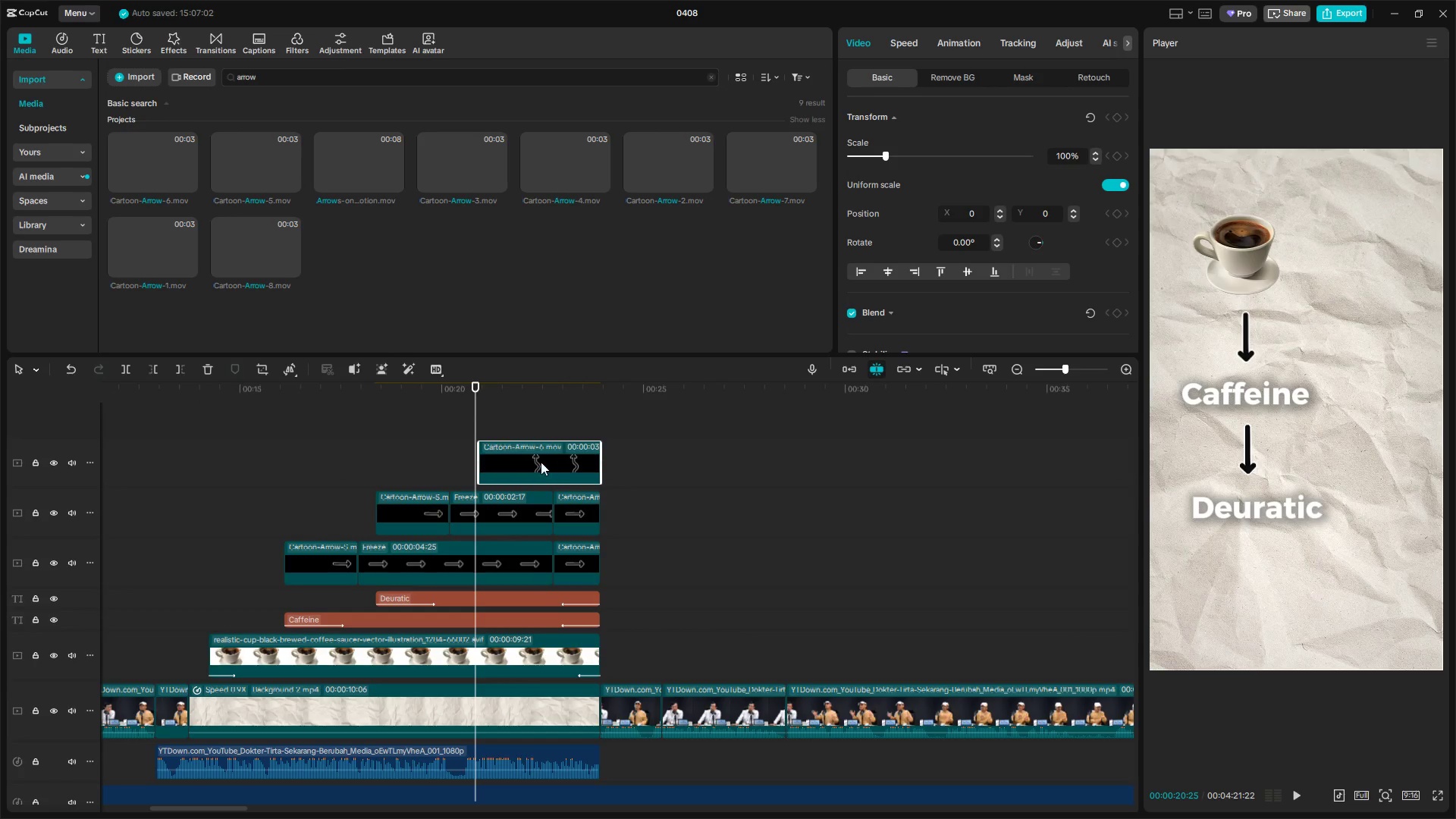 
key(Space)
 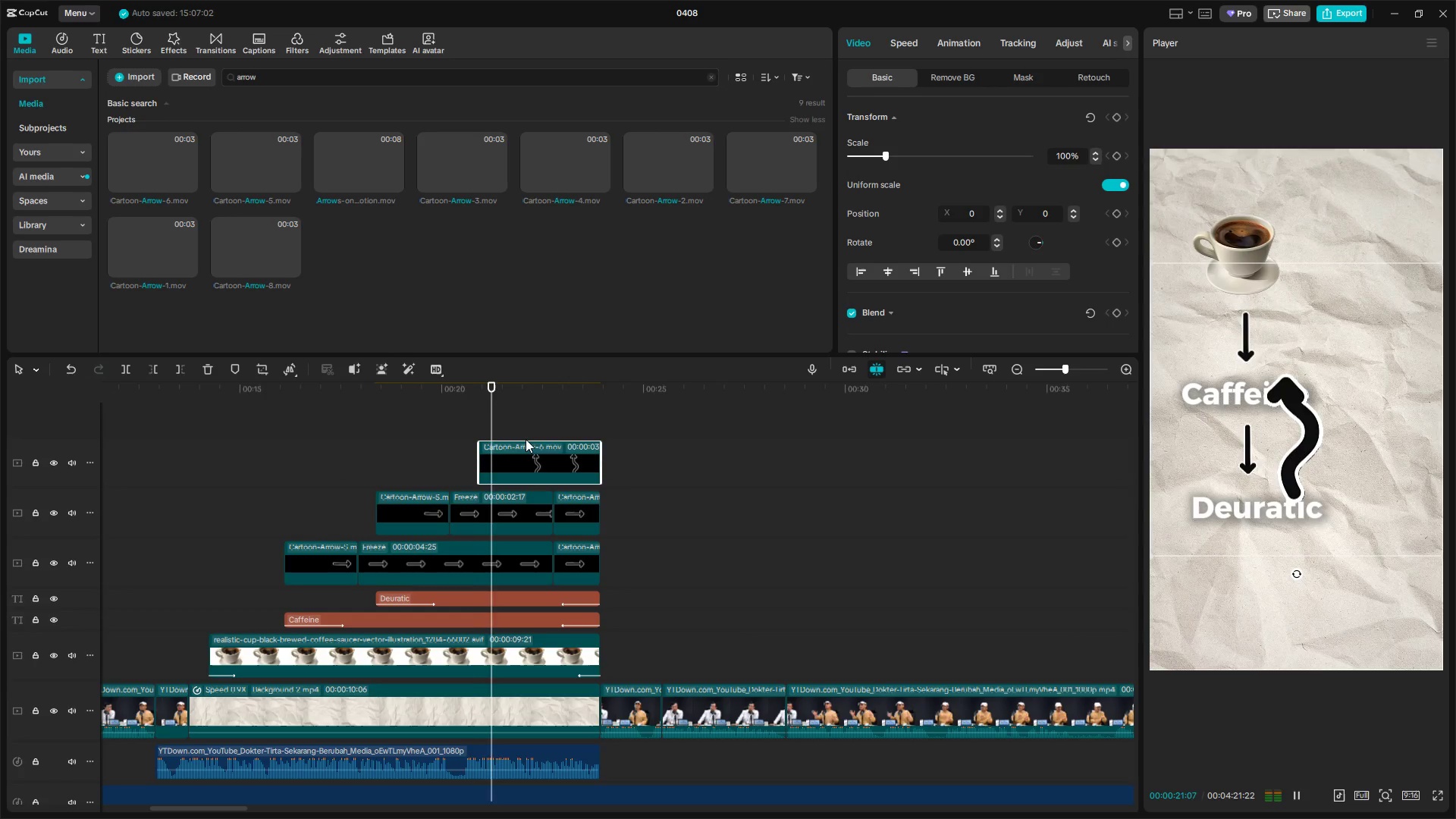 
key(Space)
 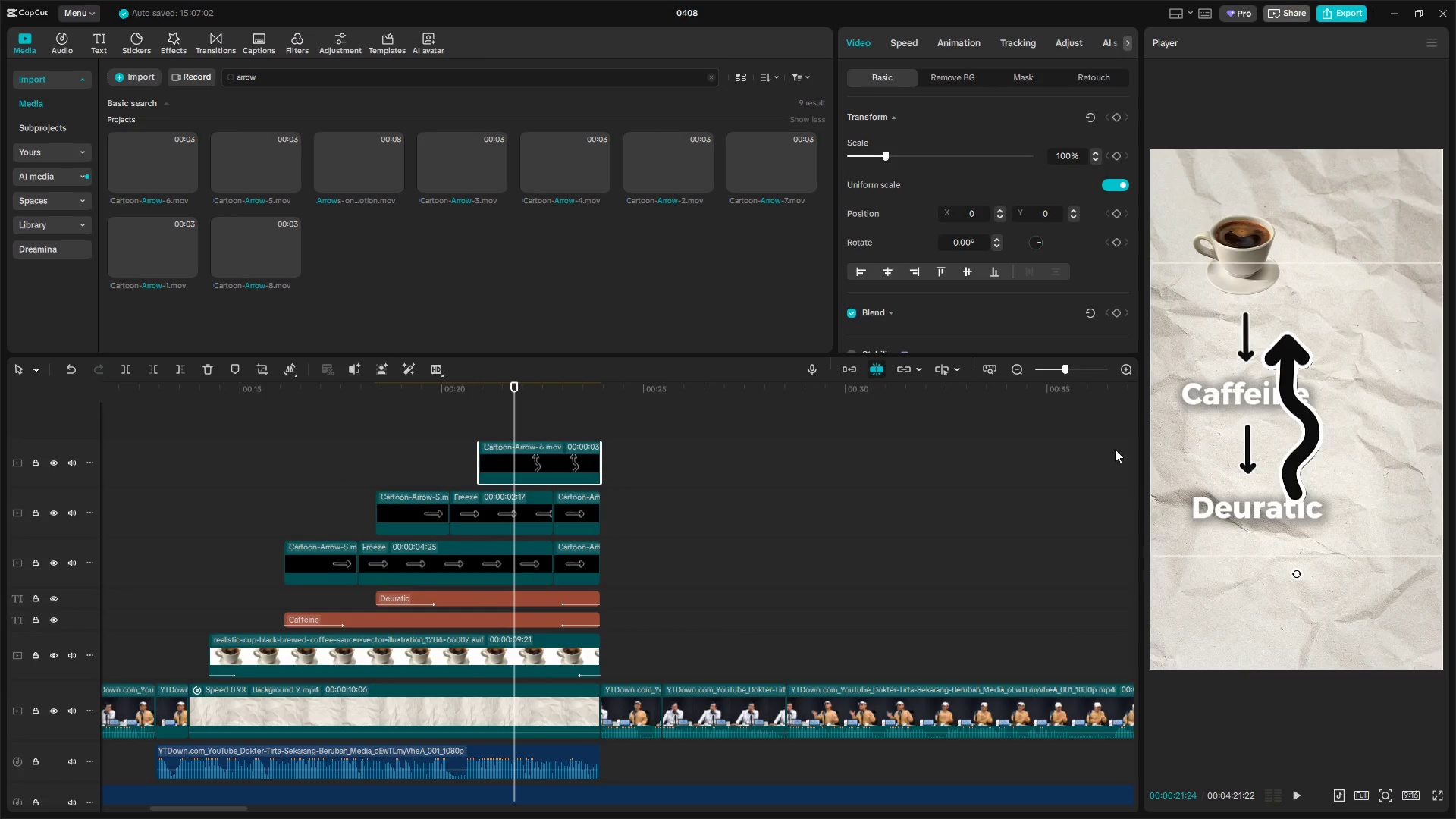 
left_click_drag(start_coordinate=[1321, 481], to_coordinate=[1258, 454])
 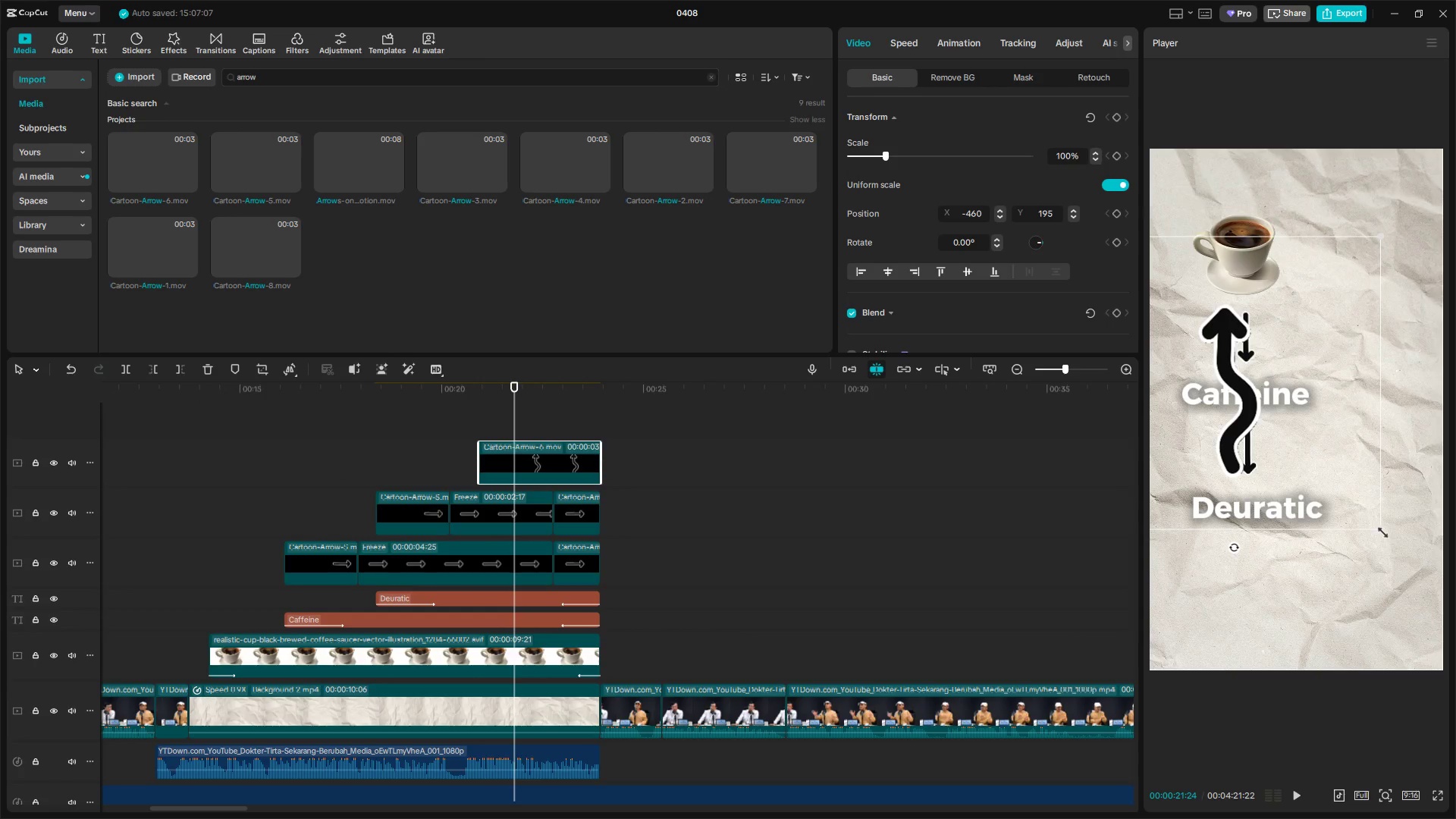 
left_click_drag(start_coordinate=[1379, 530], to_coordinate=[1333, 496])
 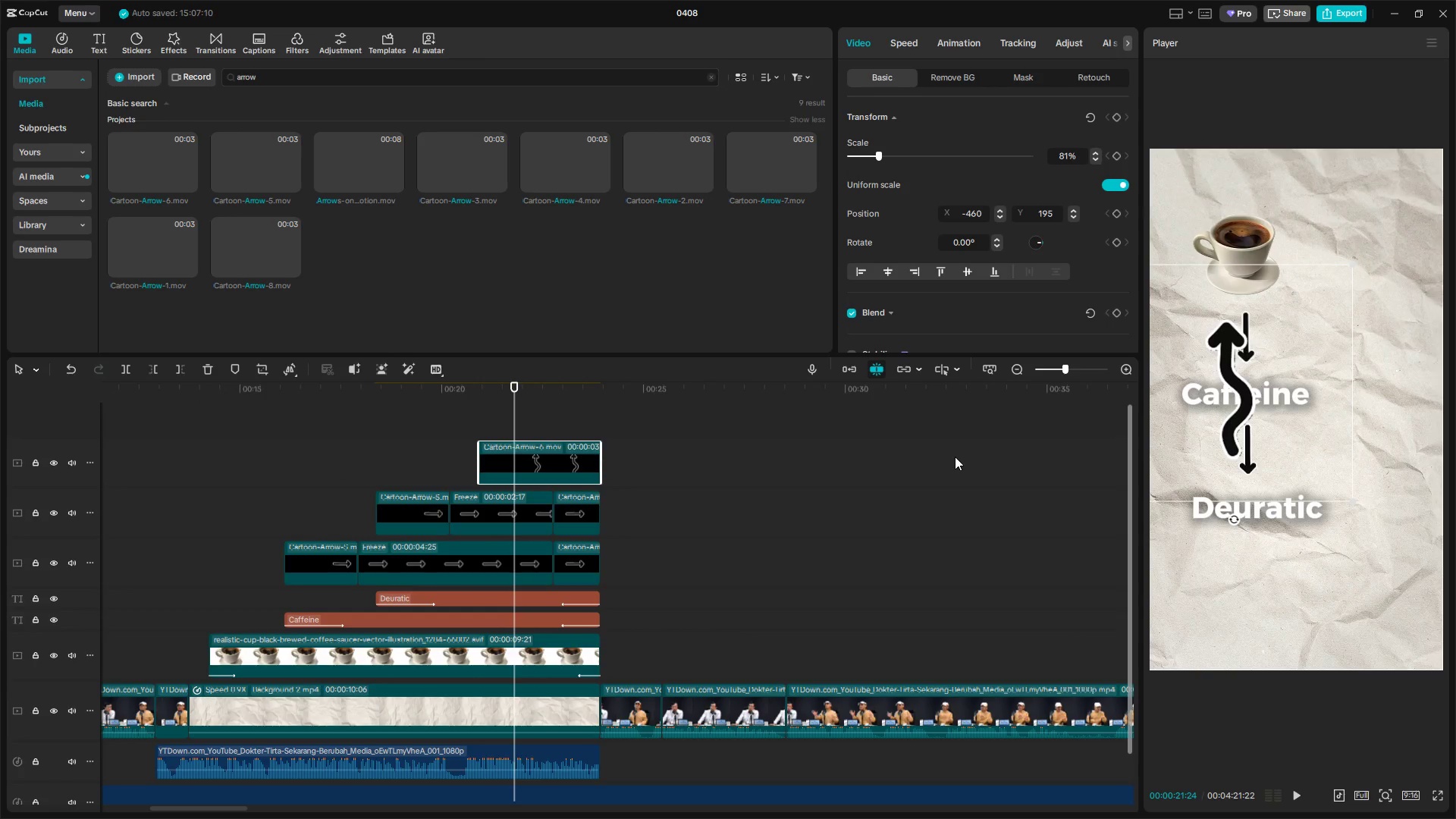 
key(Backspace)
 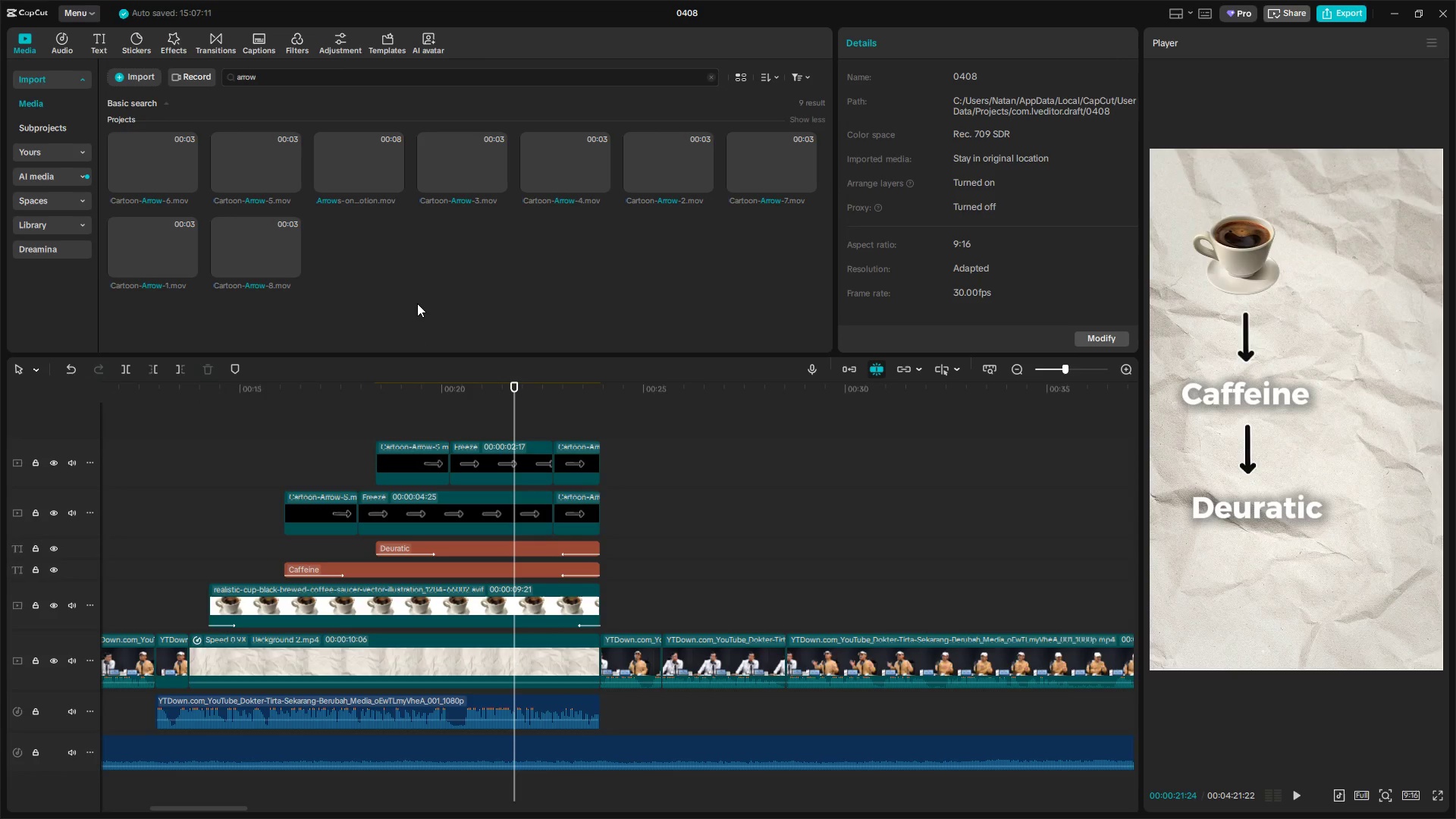 
left_click([458, 159])
 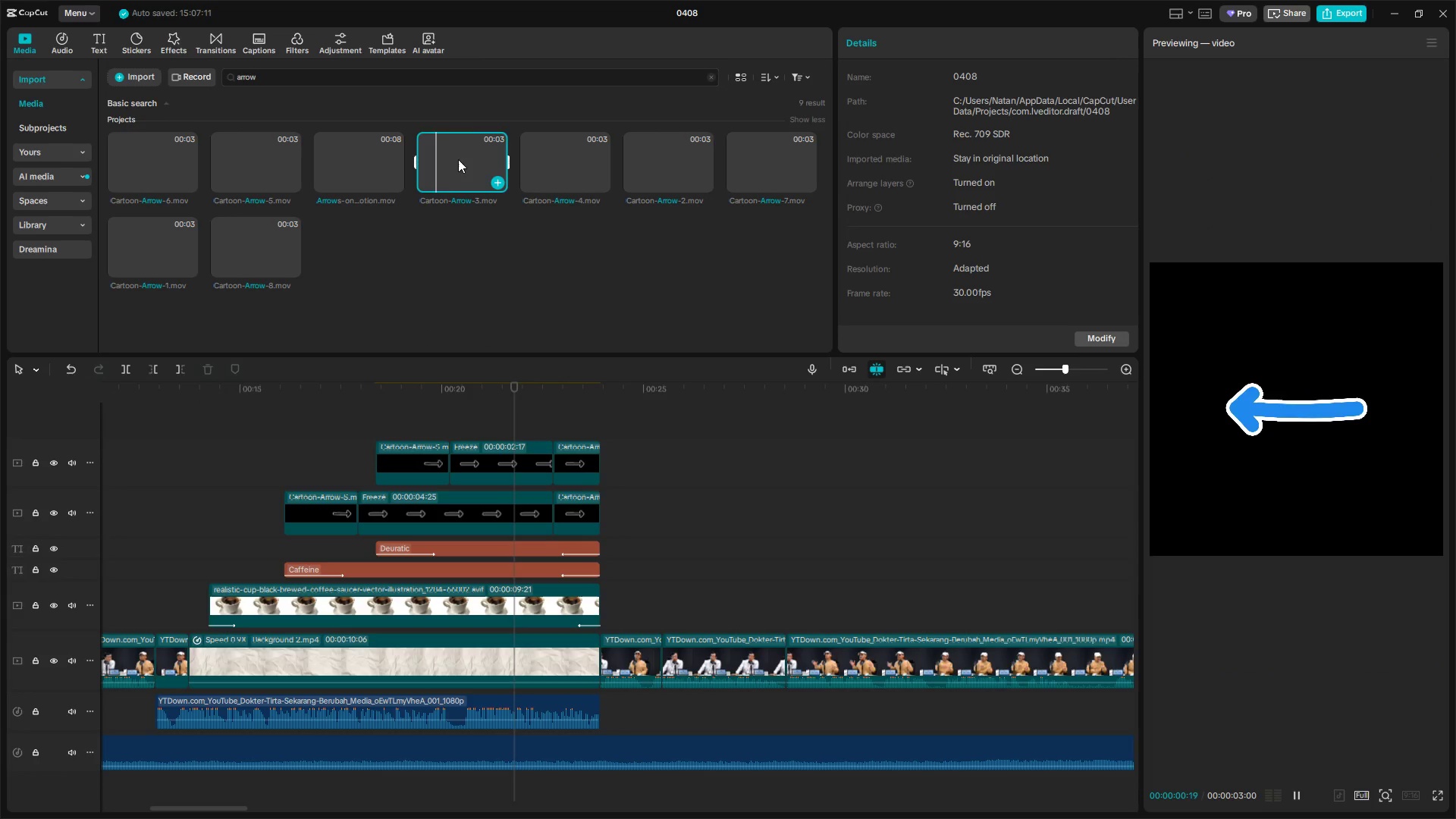 
left_click([563, 159])
 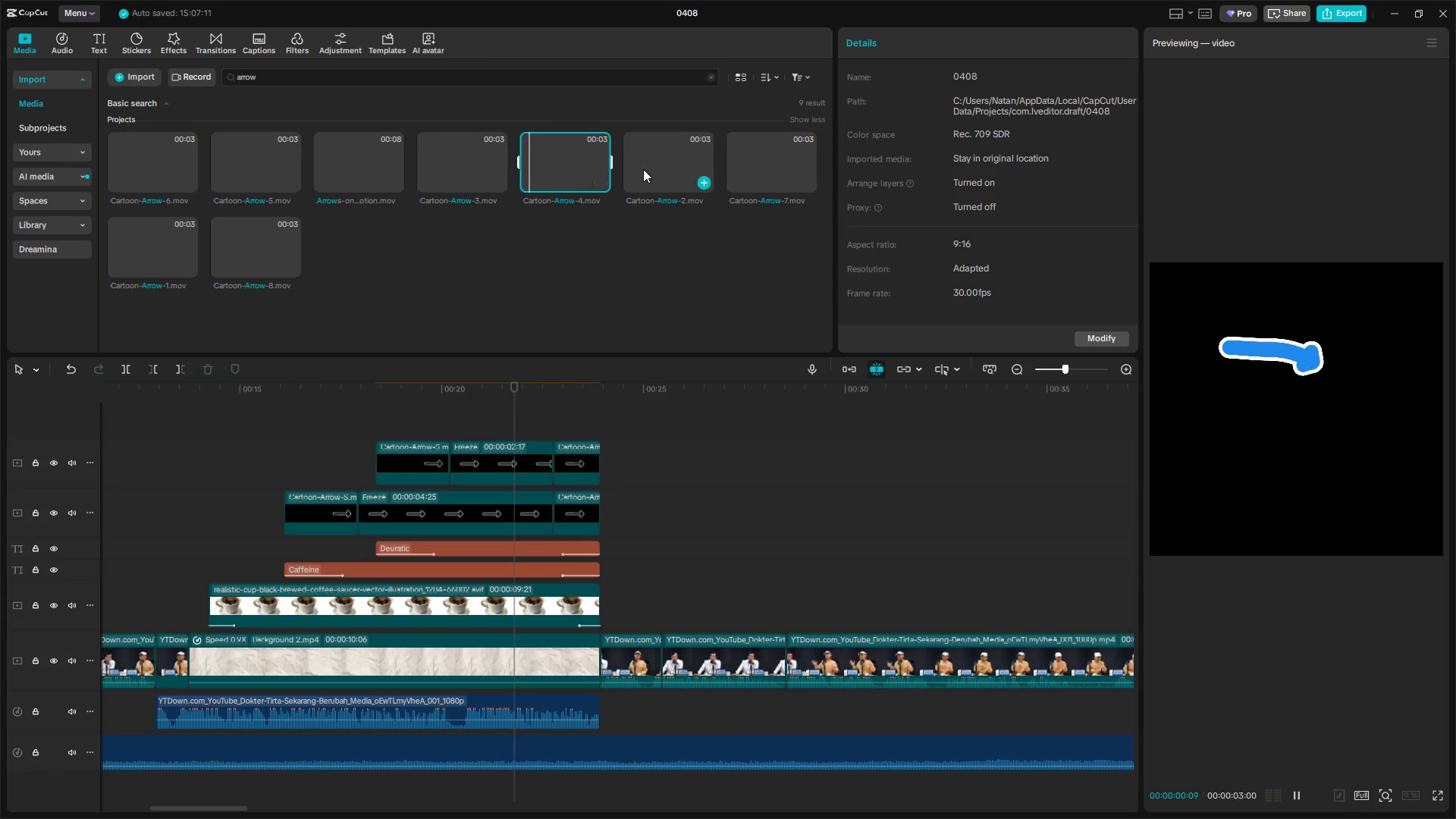 
left_click([670, 174])
 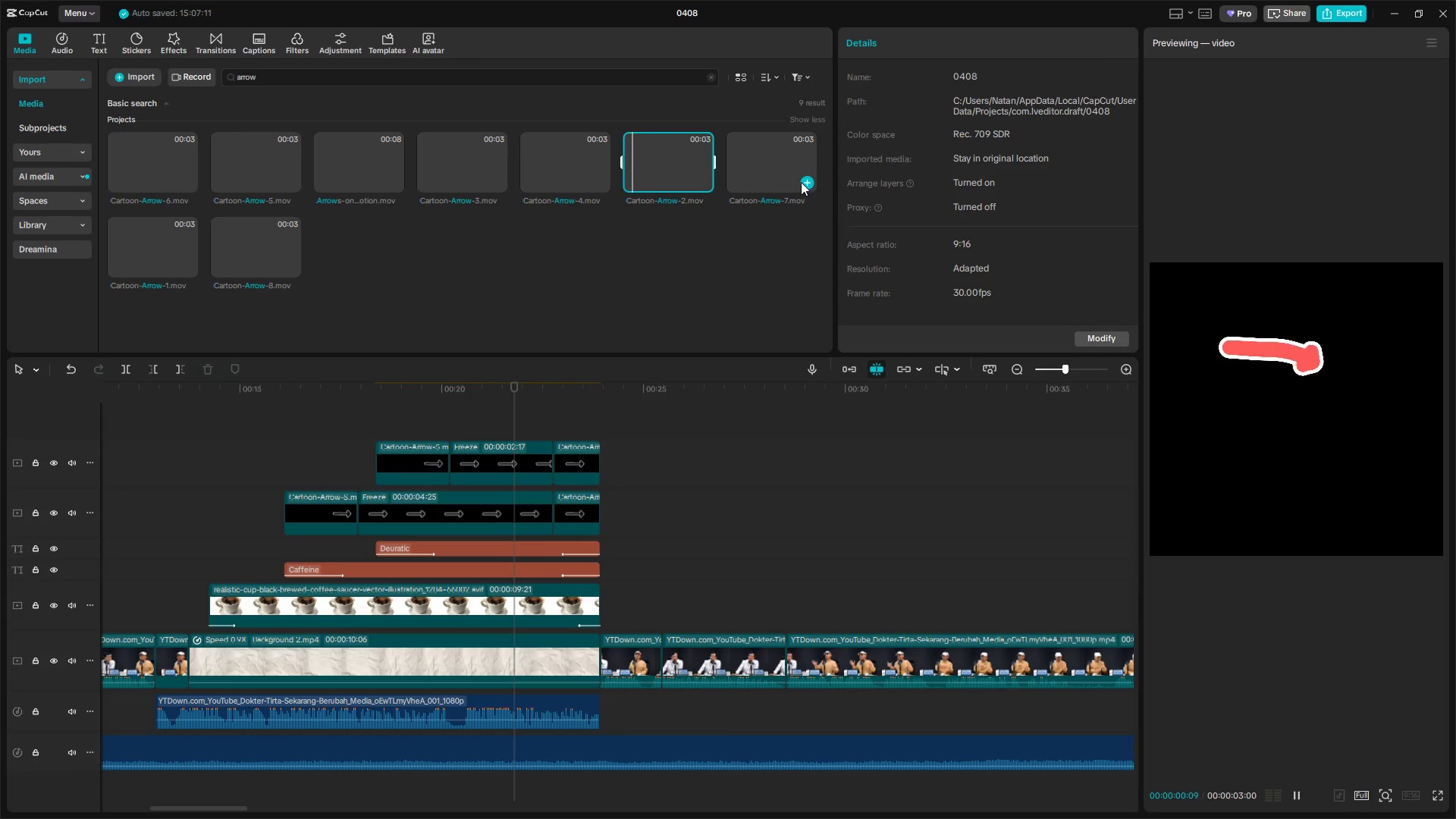 
left_click([801, 180])
 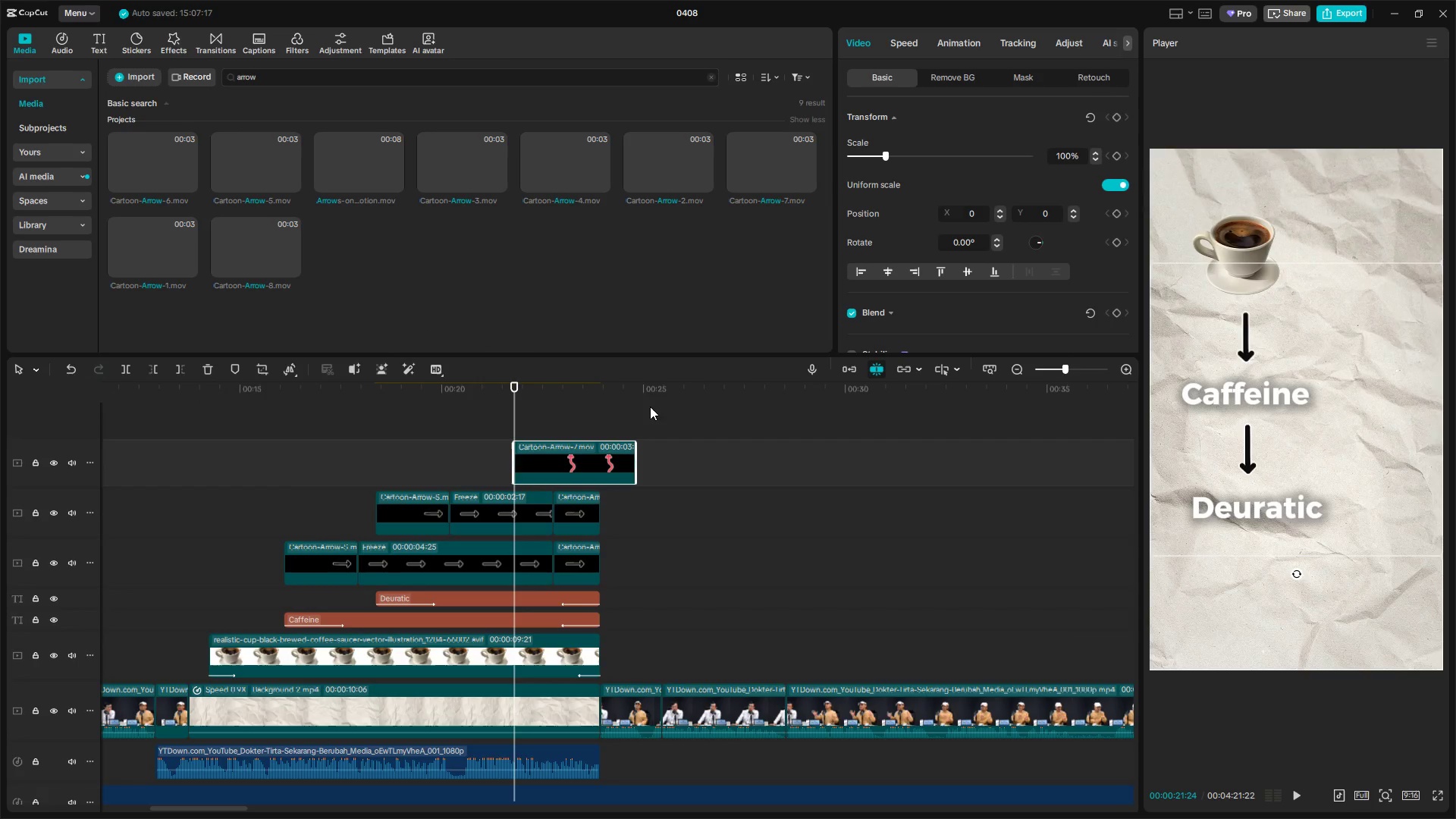 
key(Backspace)
 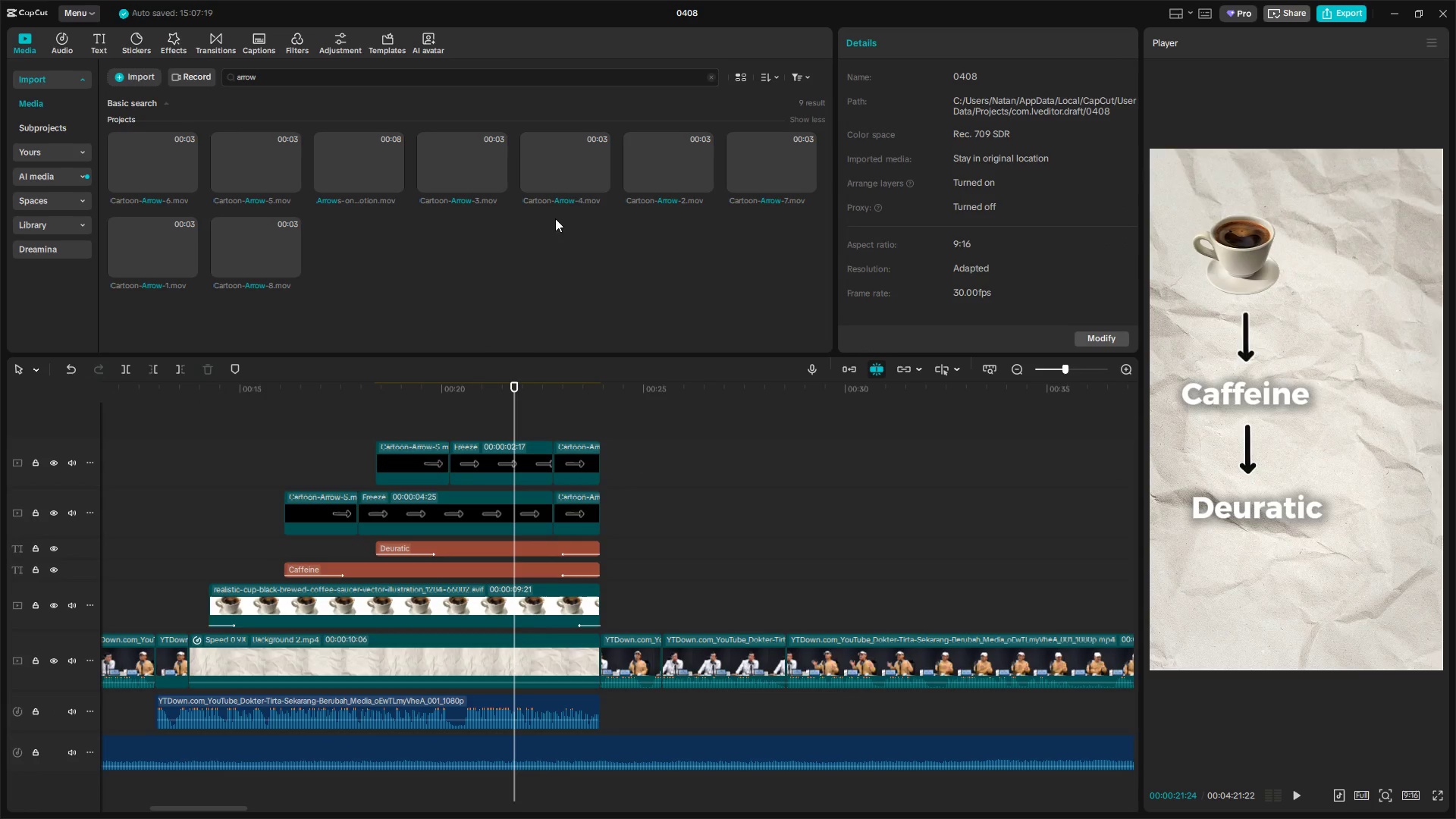 
left_click([676, 180])
 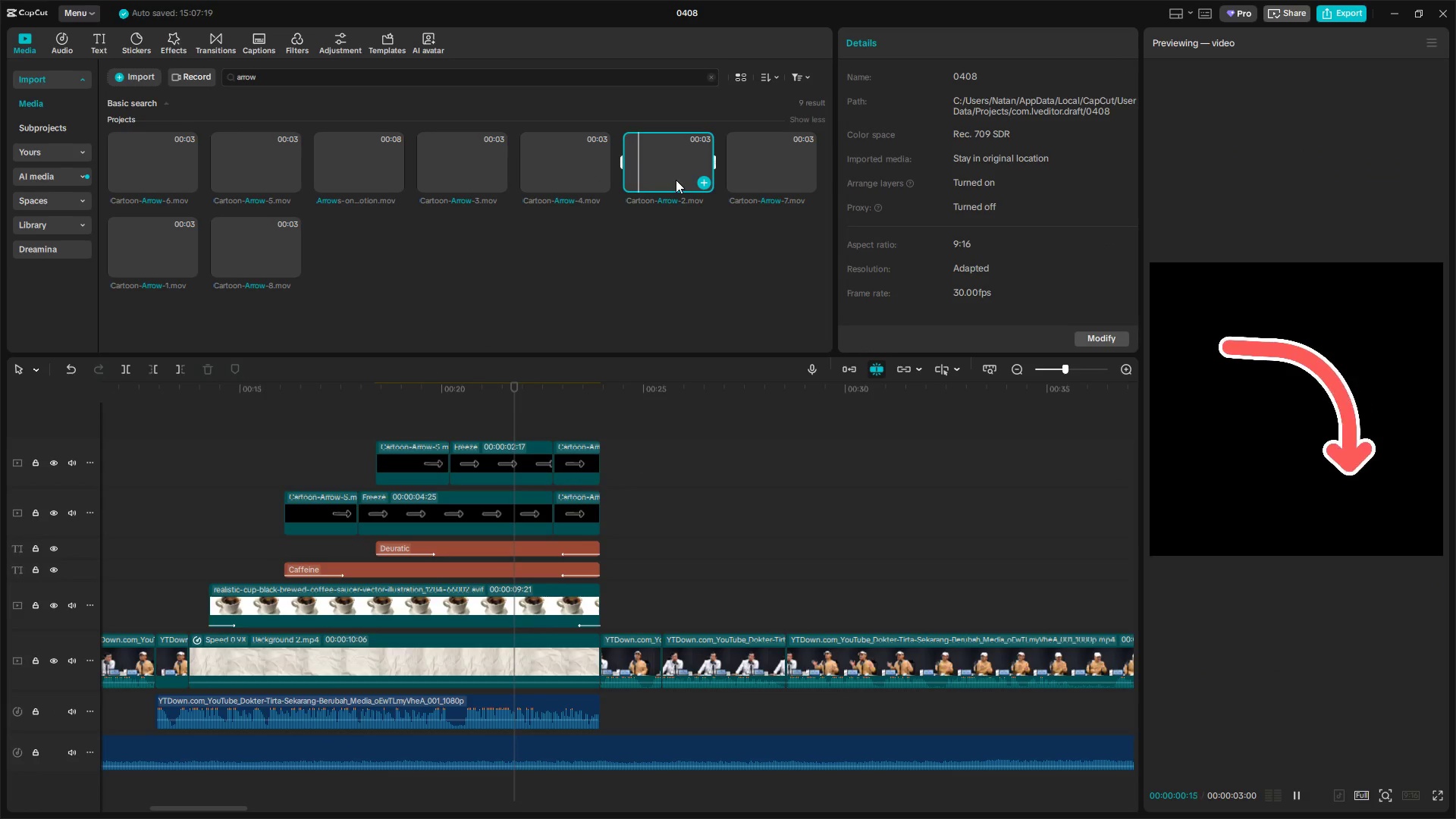 
left_click_drag(start_coordinate=[676, 180], to_coordinate=[466, 418])
 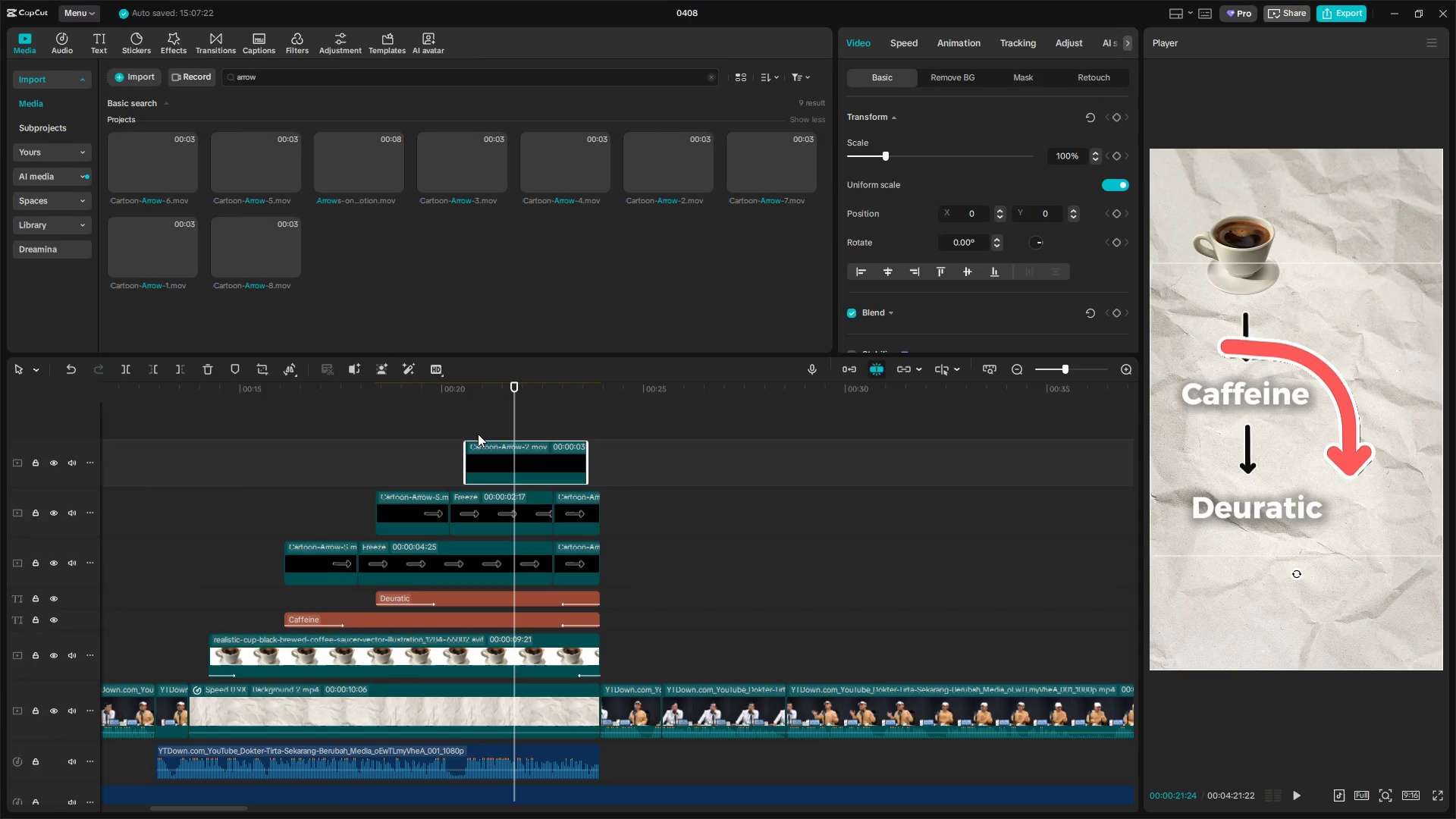 
left_click([463, 422])
 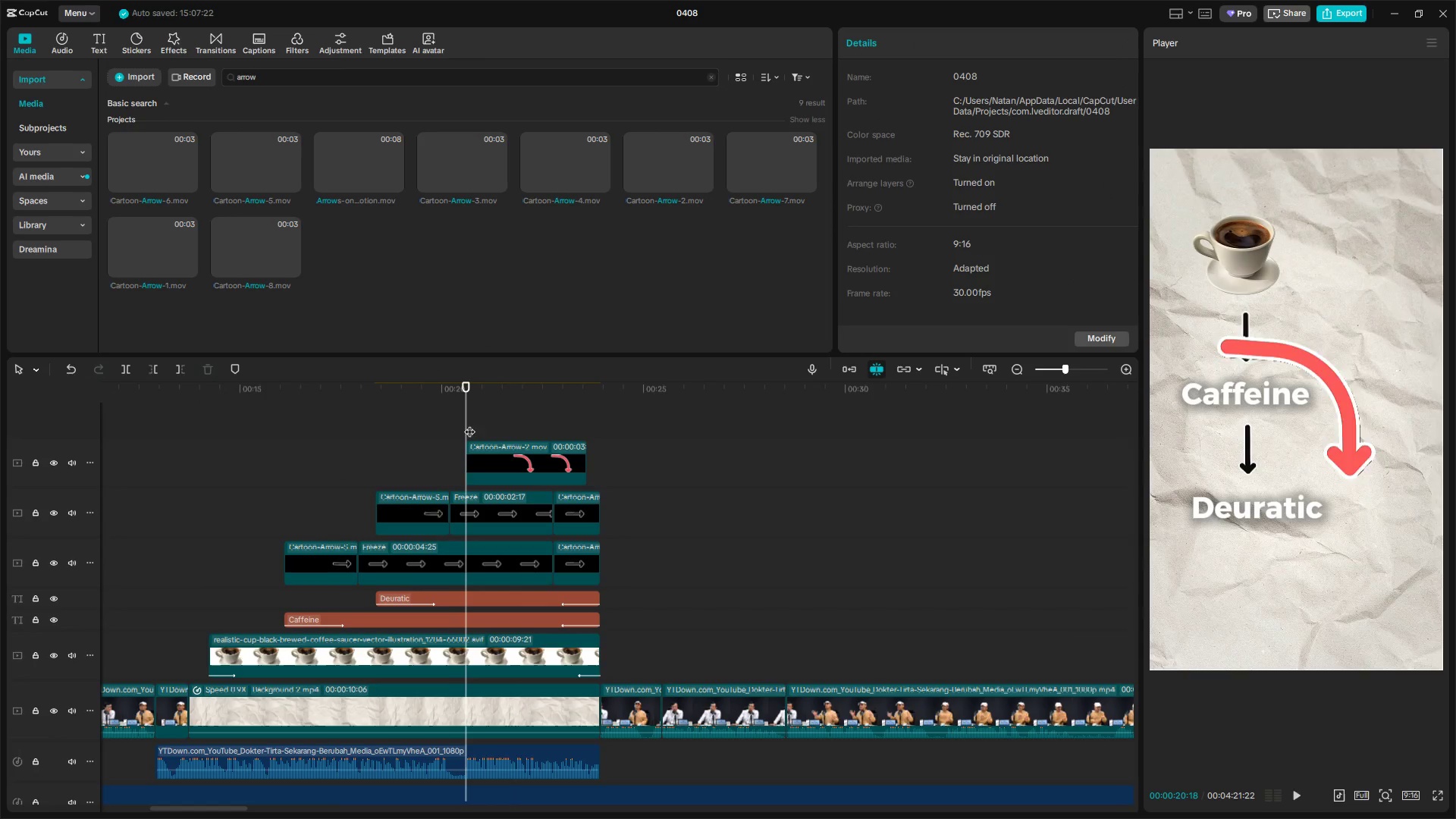 
key(Space)
 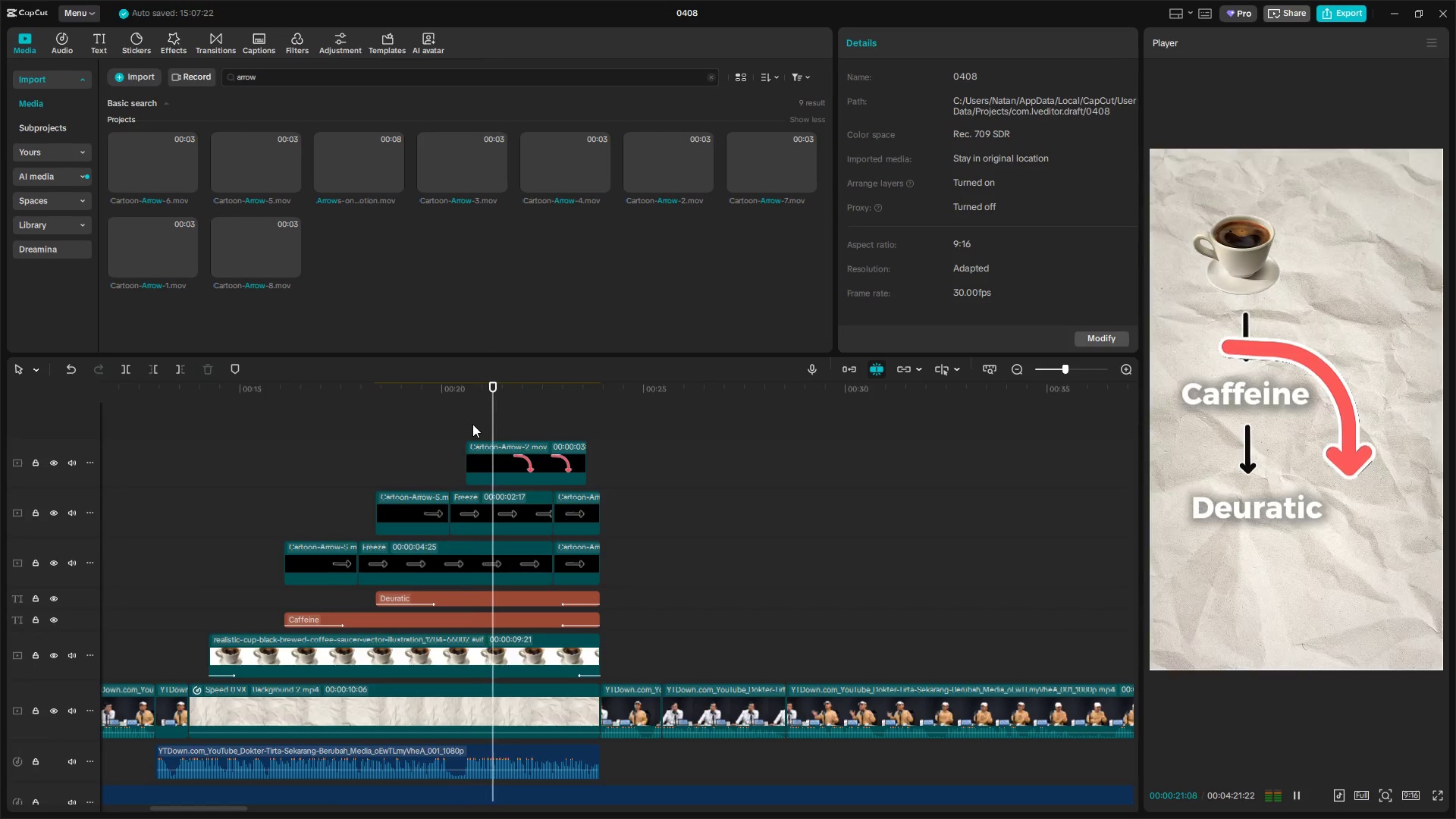 
key(Space)
 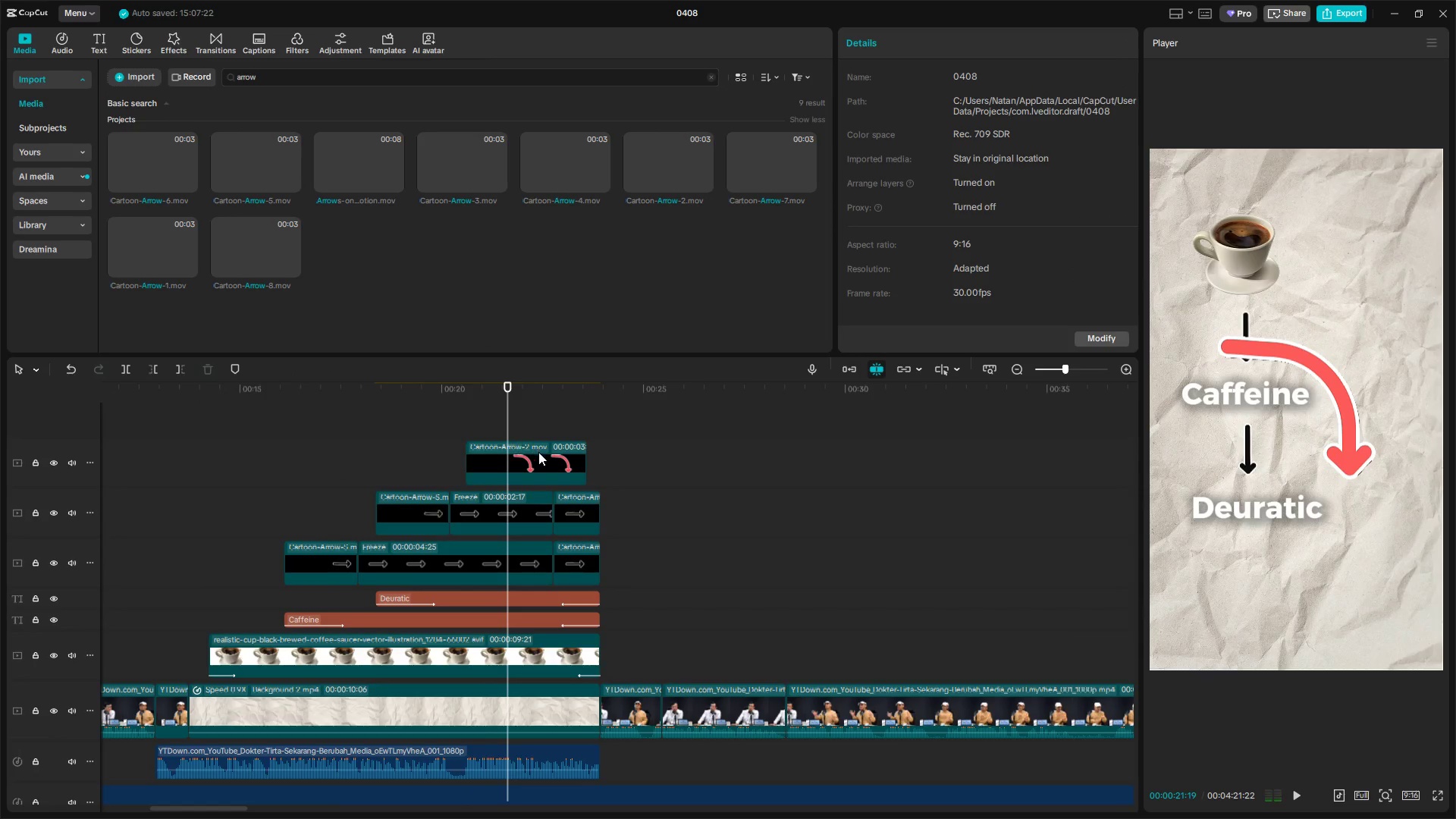 
left_click_drag(start_coordinate=[536, 453], to_coordinate=[582, 459])
 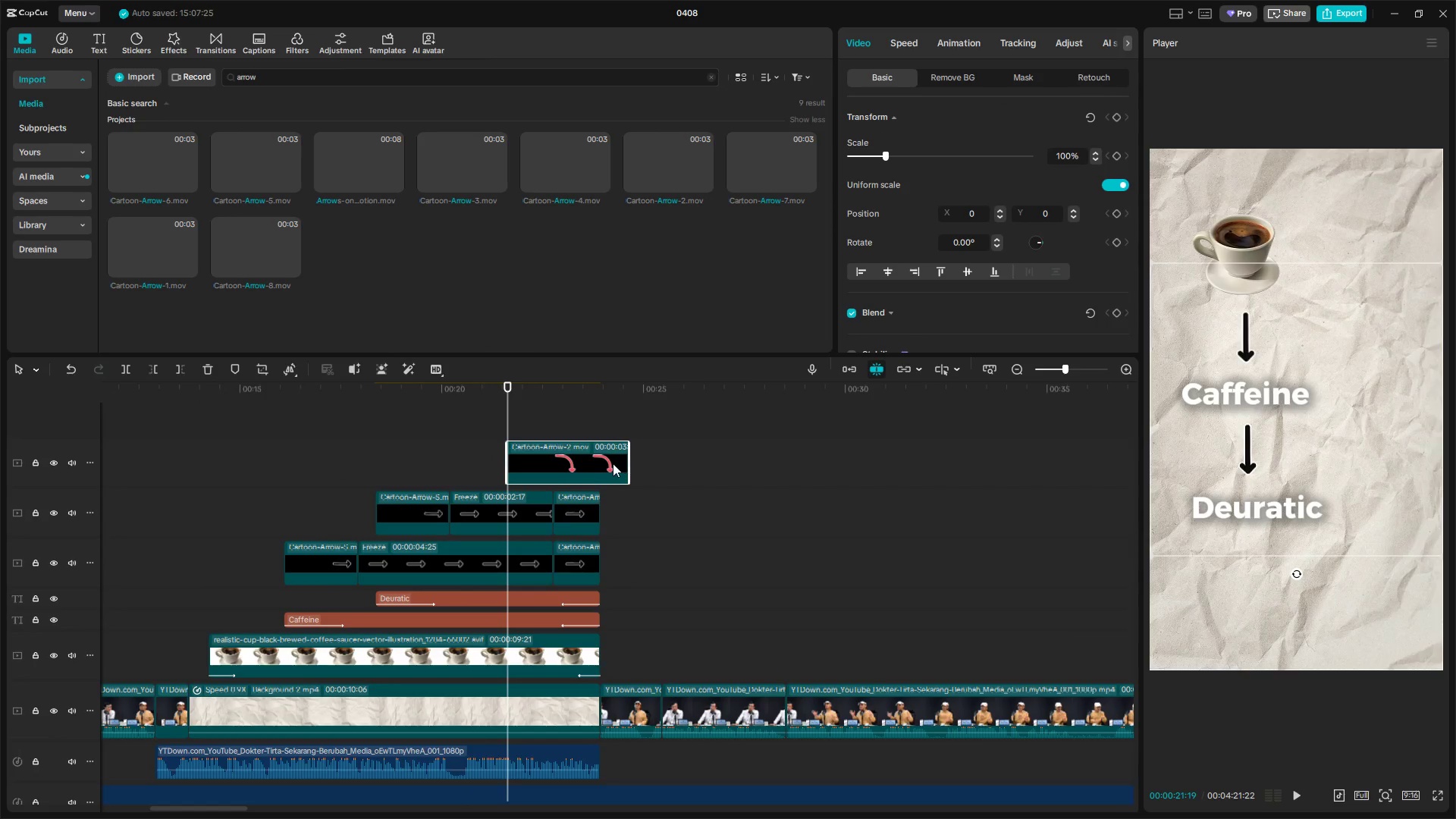 
left_click_drag(start_coordinate=[591, 463], to_coordinate=[563, 466])
 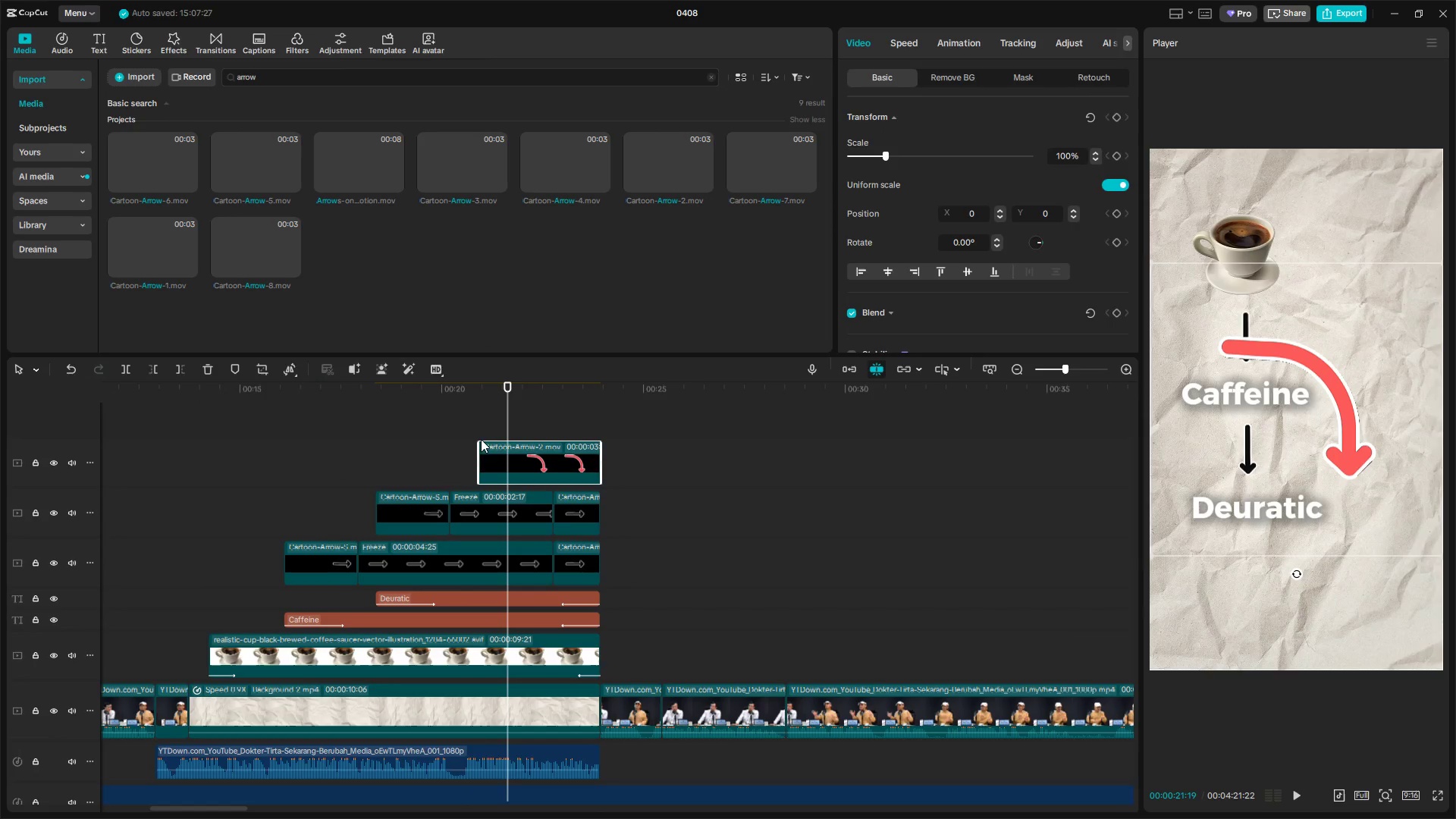 
left_click([472, 435])
 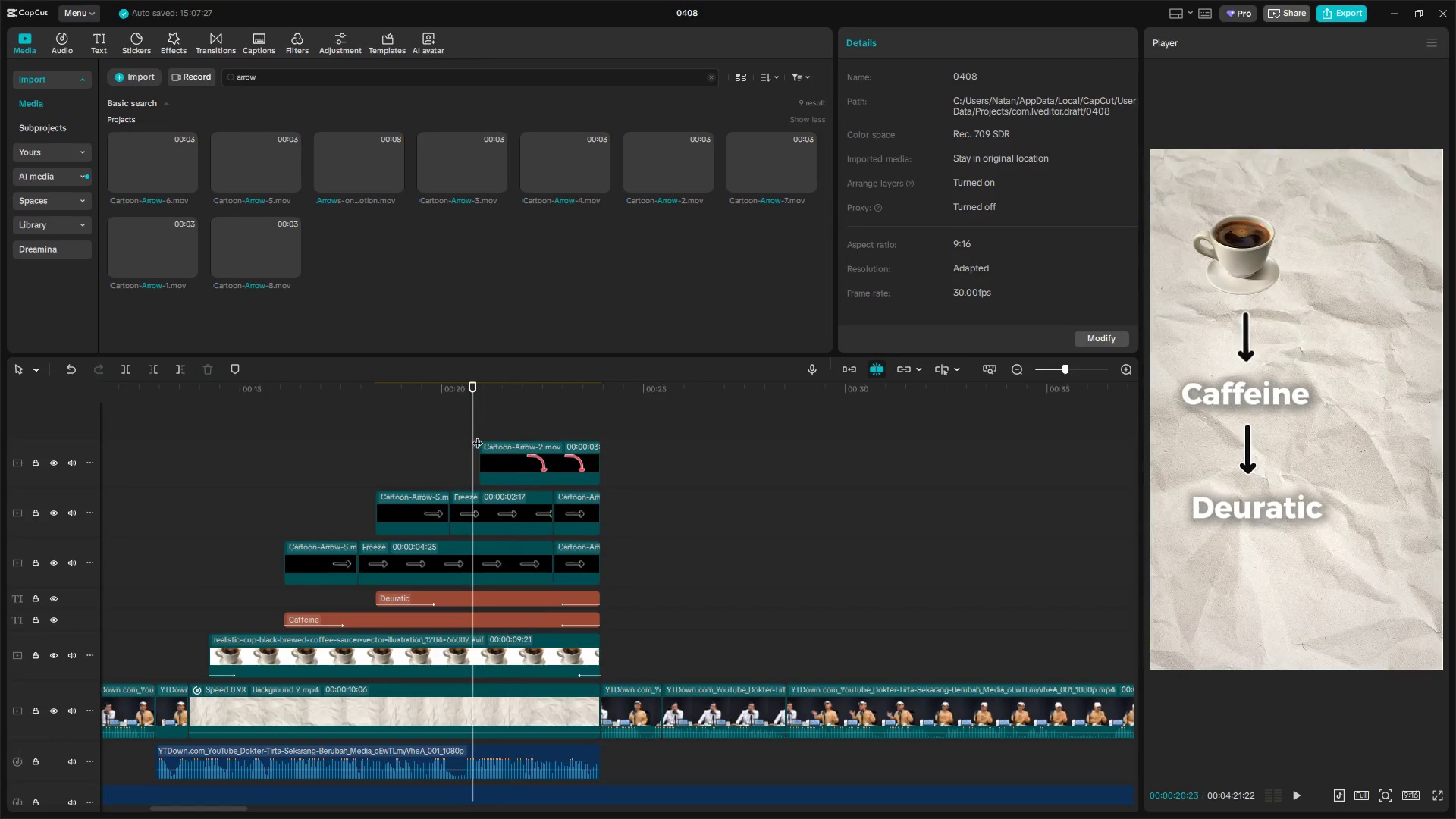 
key(Space)
 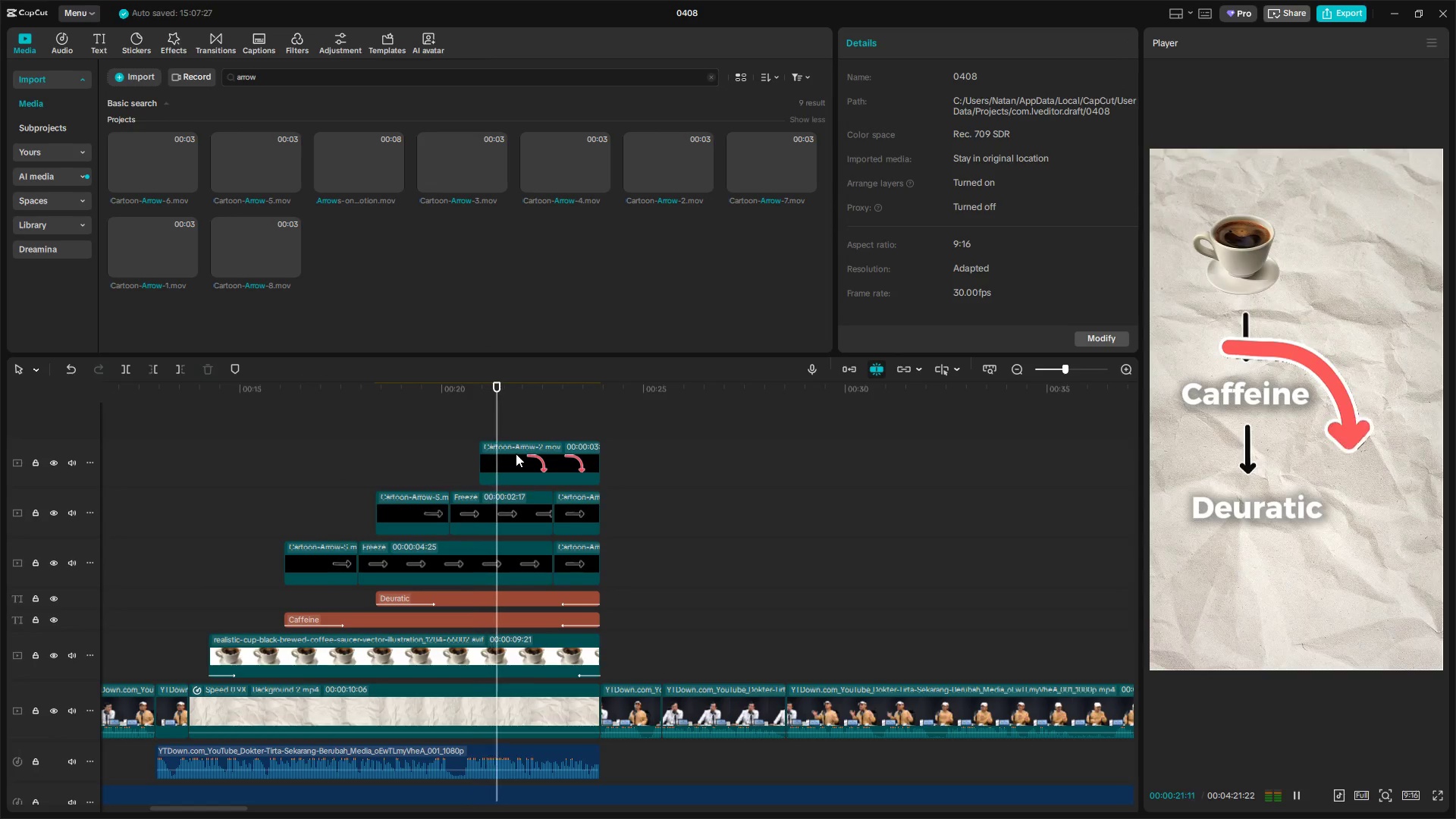 
key(Space)
 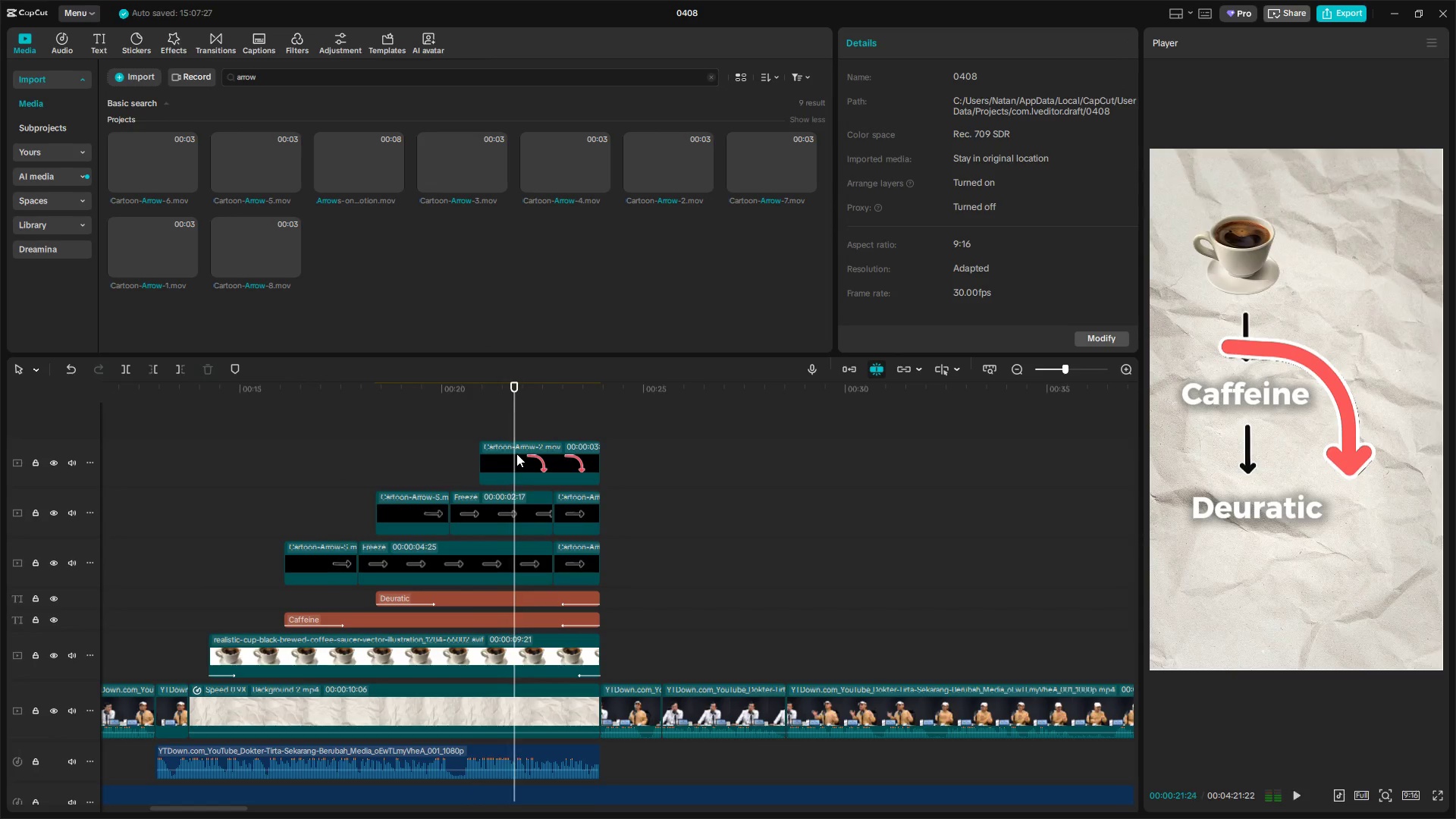 
left_click([516, 453])
 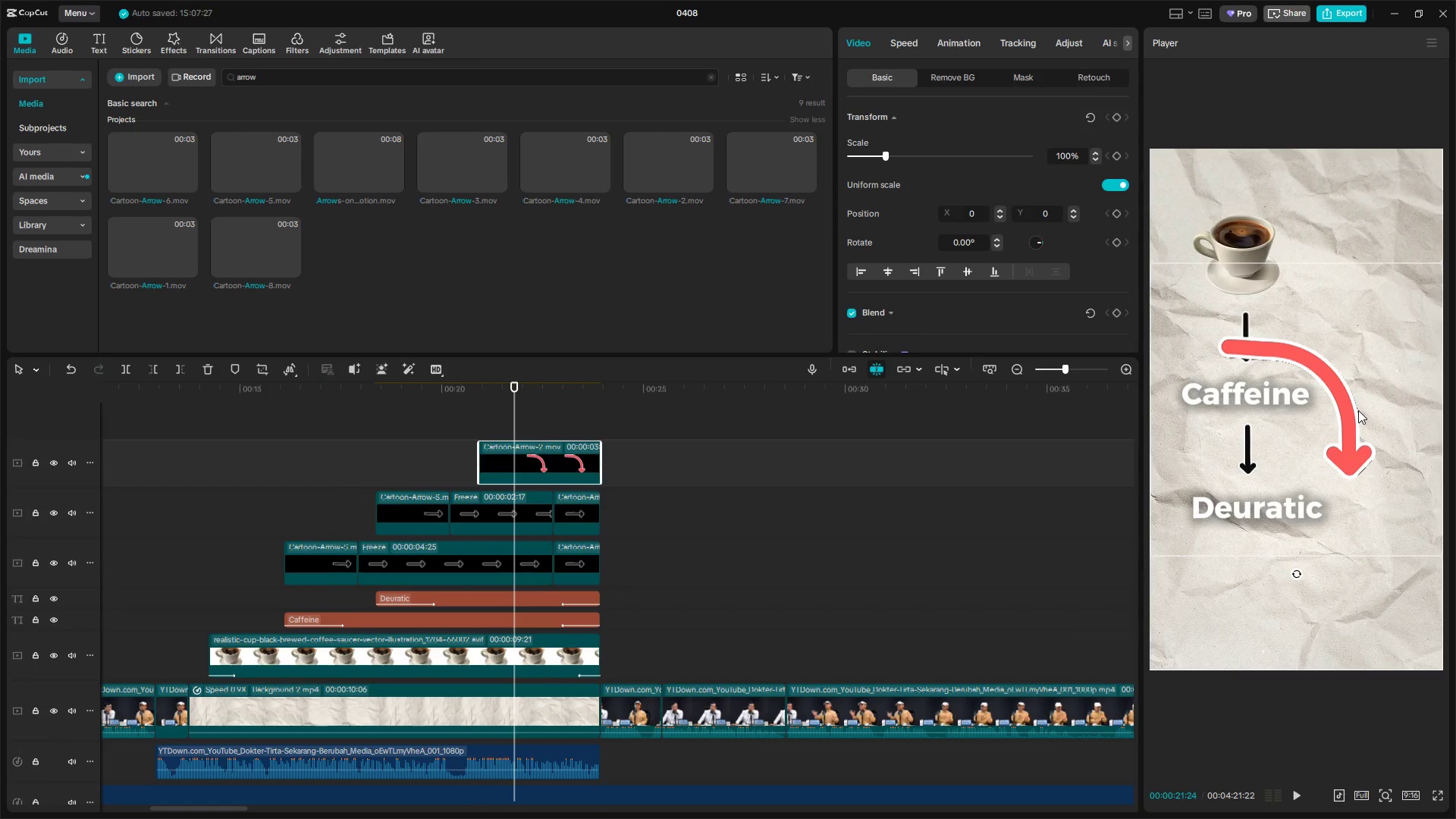 
left_click_drag(start_coordinate=[1354, 415], to_coordinate=[1294, 394])
 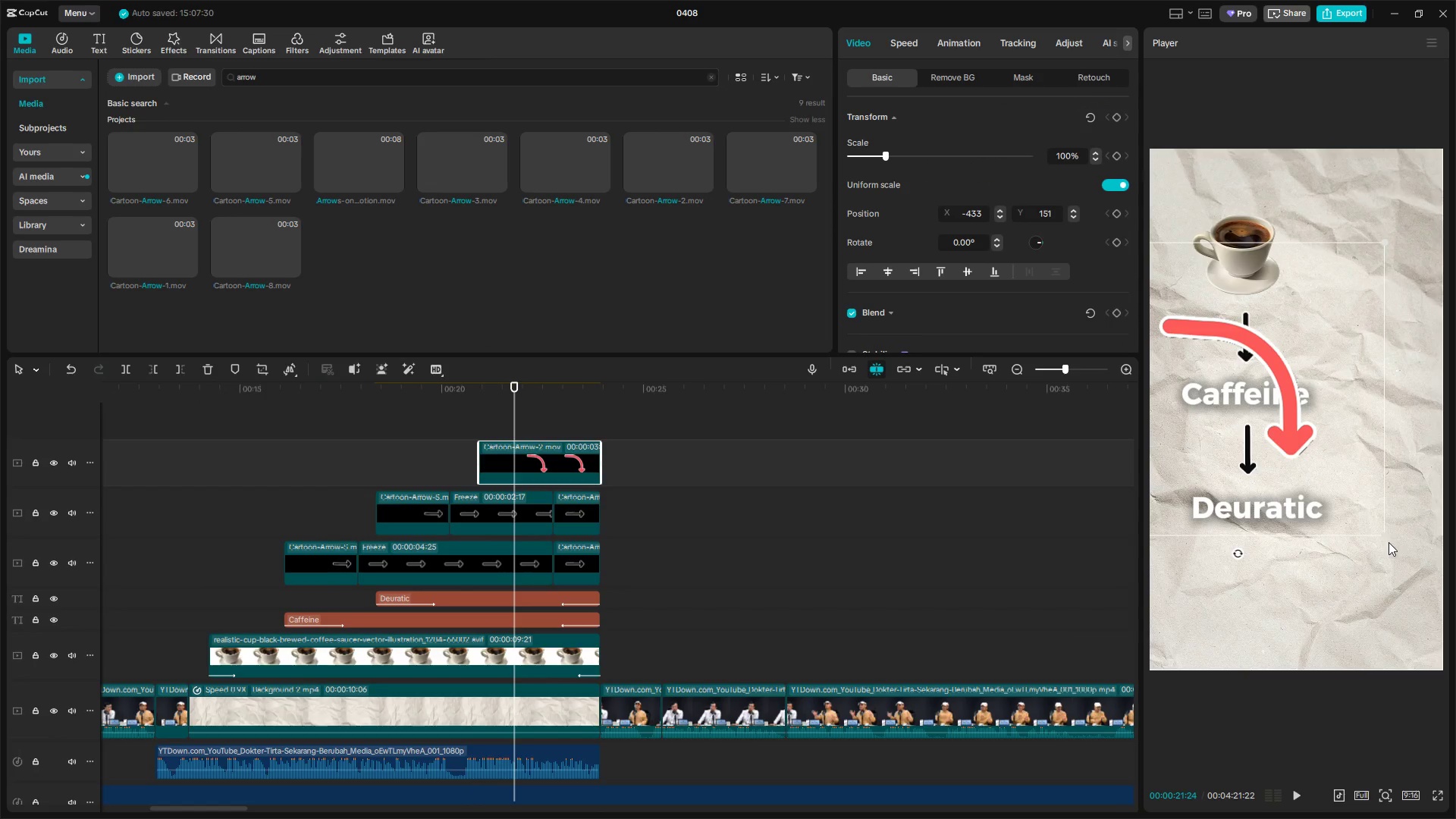 
left_click_drag(start_coordinate=[1388, 537], to_coordinate=[1301, 430])
 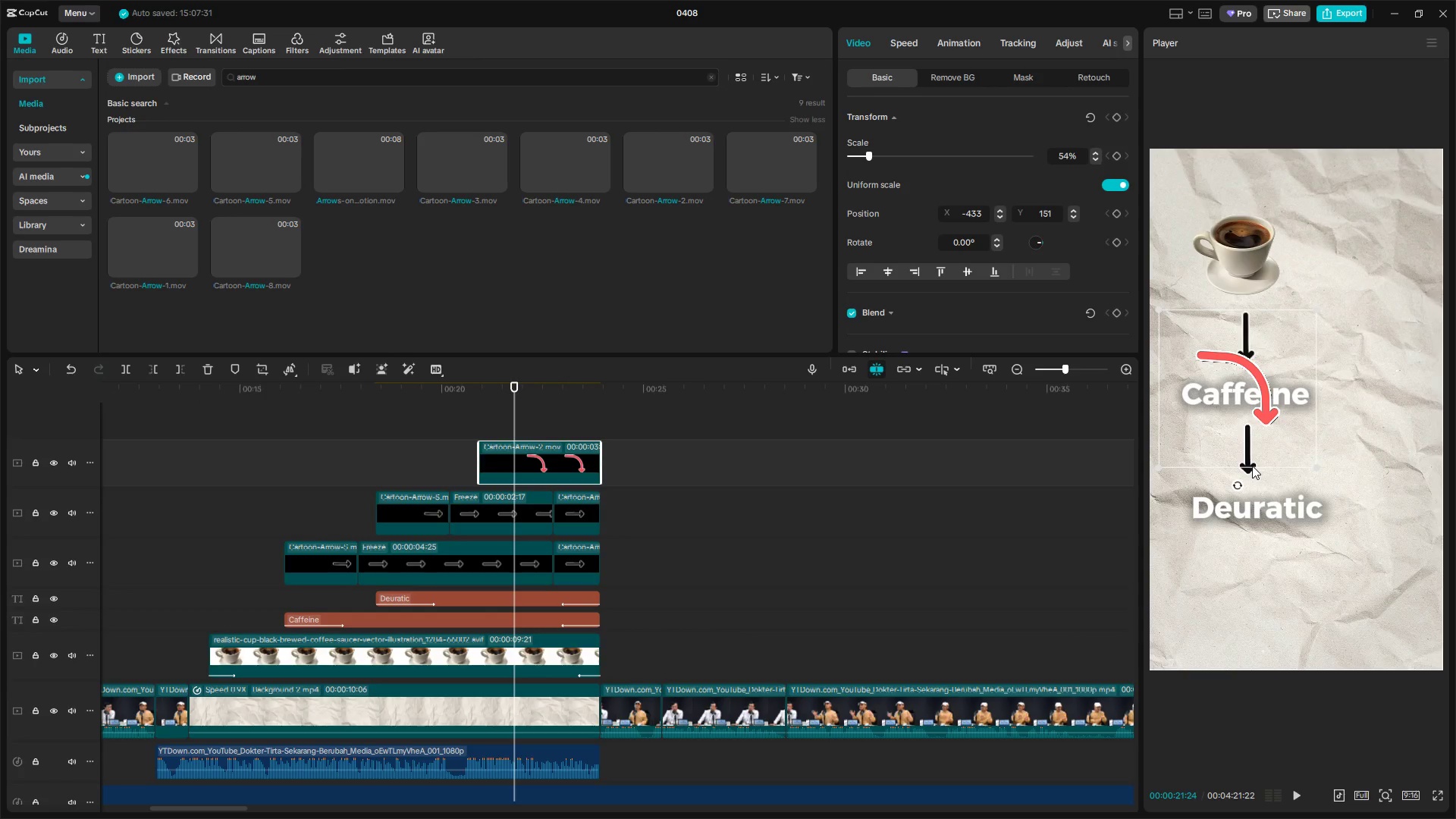 
left_click_drag(start_coordinate=[1270, 411], to_coordinate=[1291, 563])
 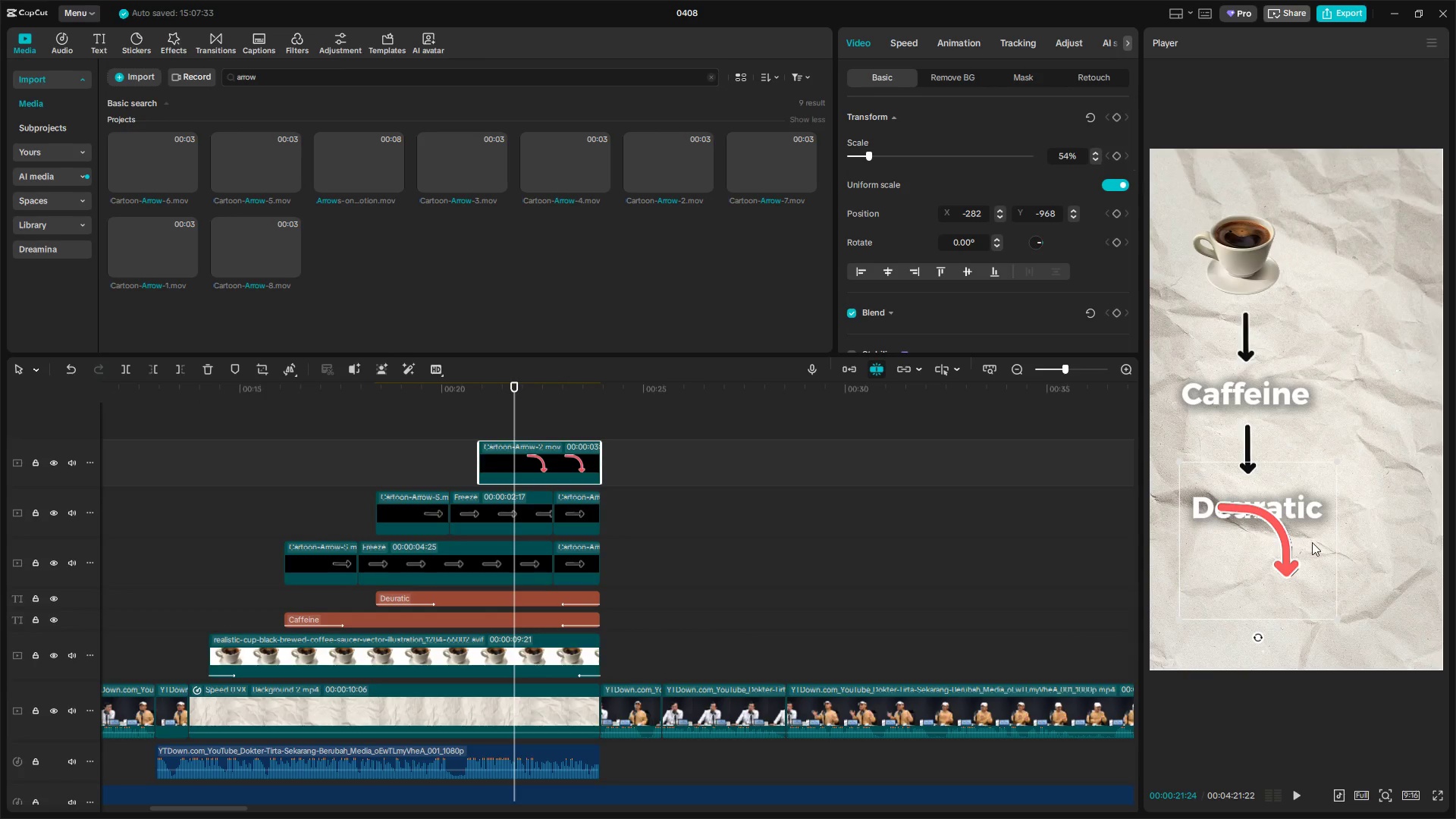 
right_click([1276, 544])
 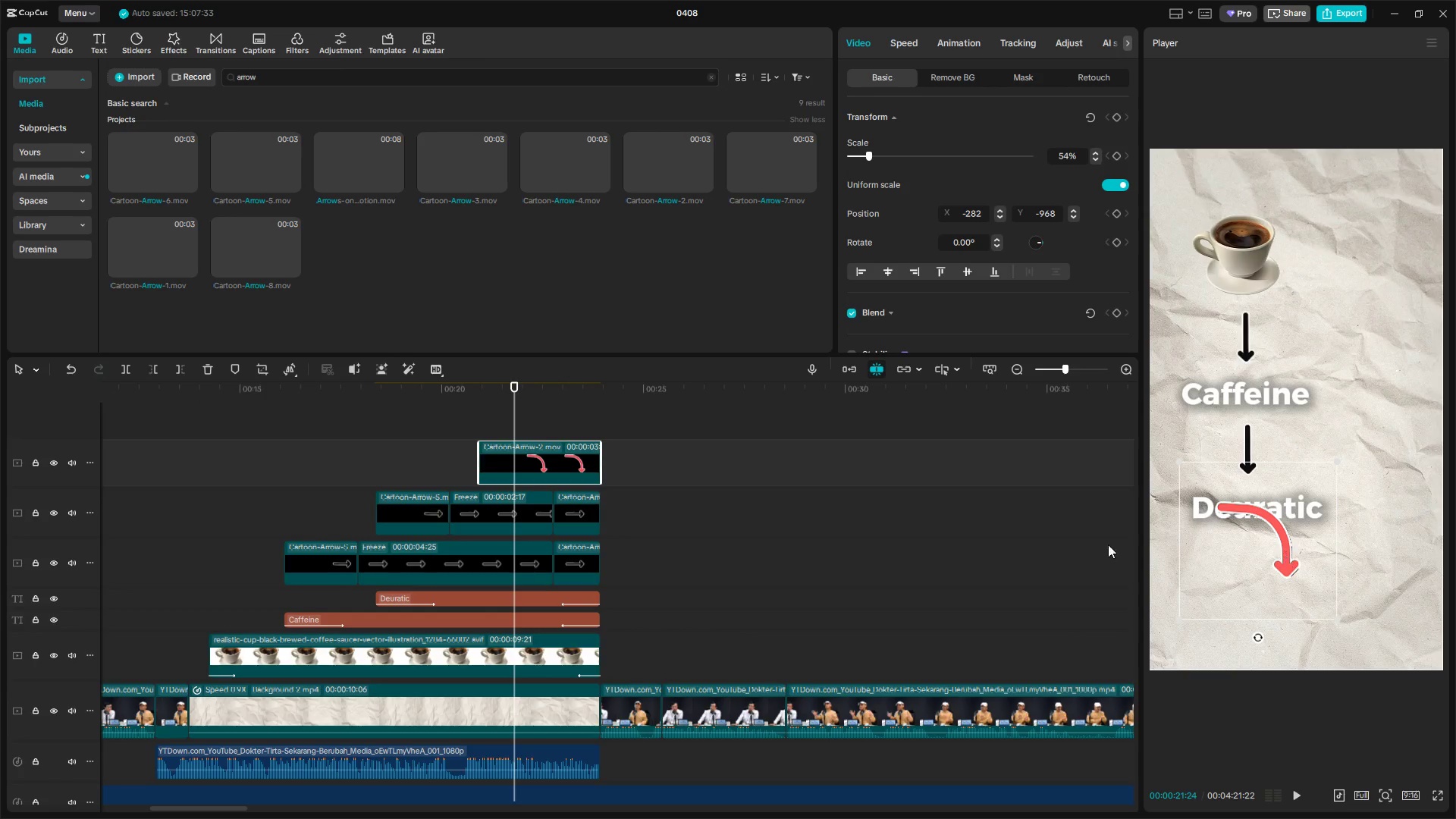 
right_click([567, 466])
 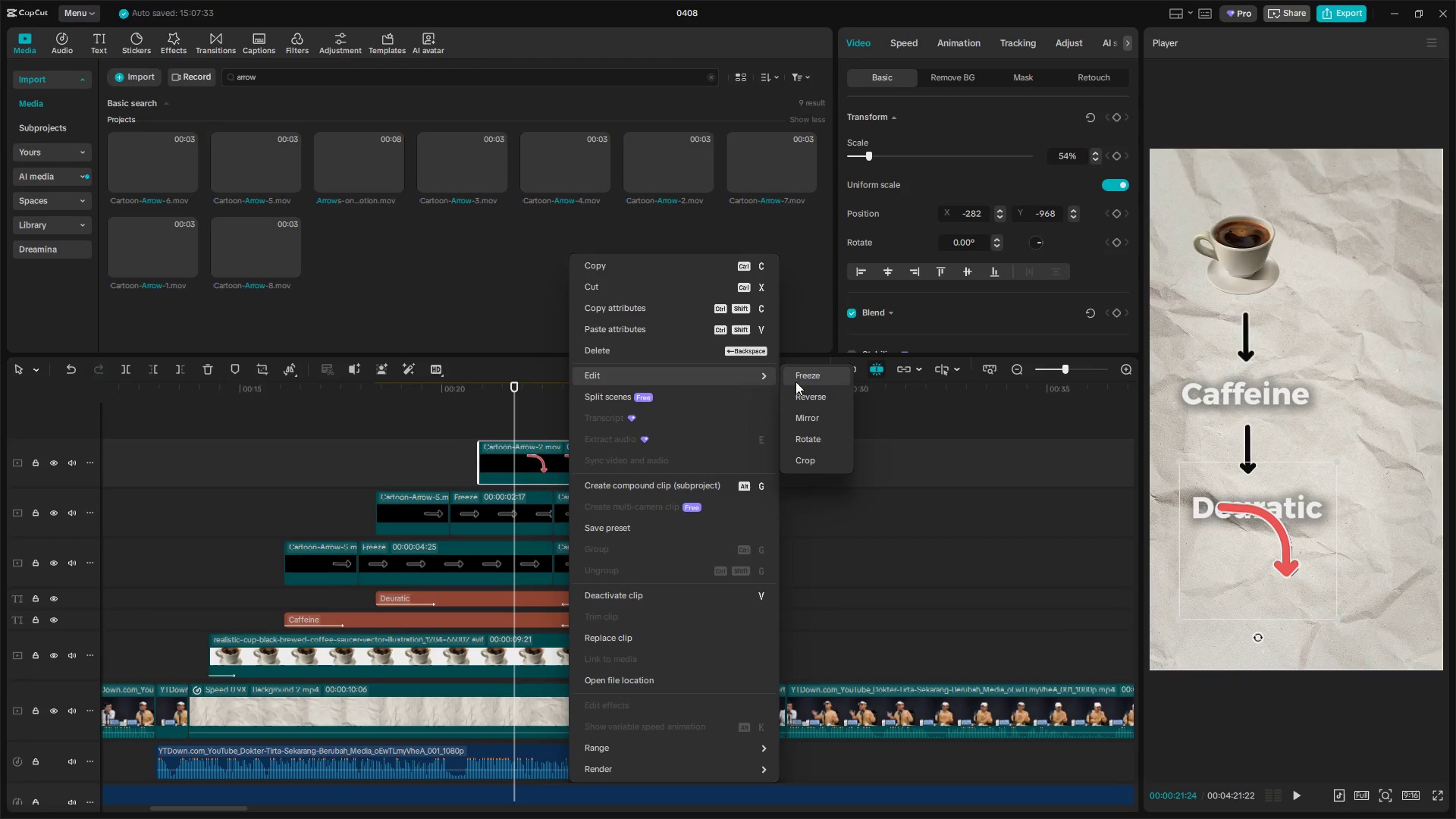 
left_click([821, 400])
 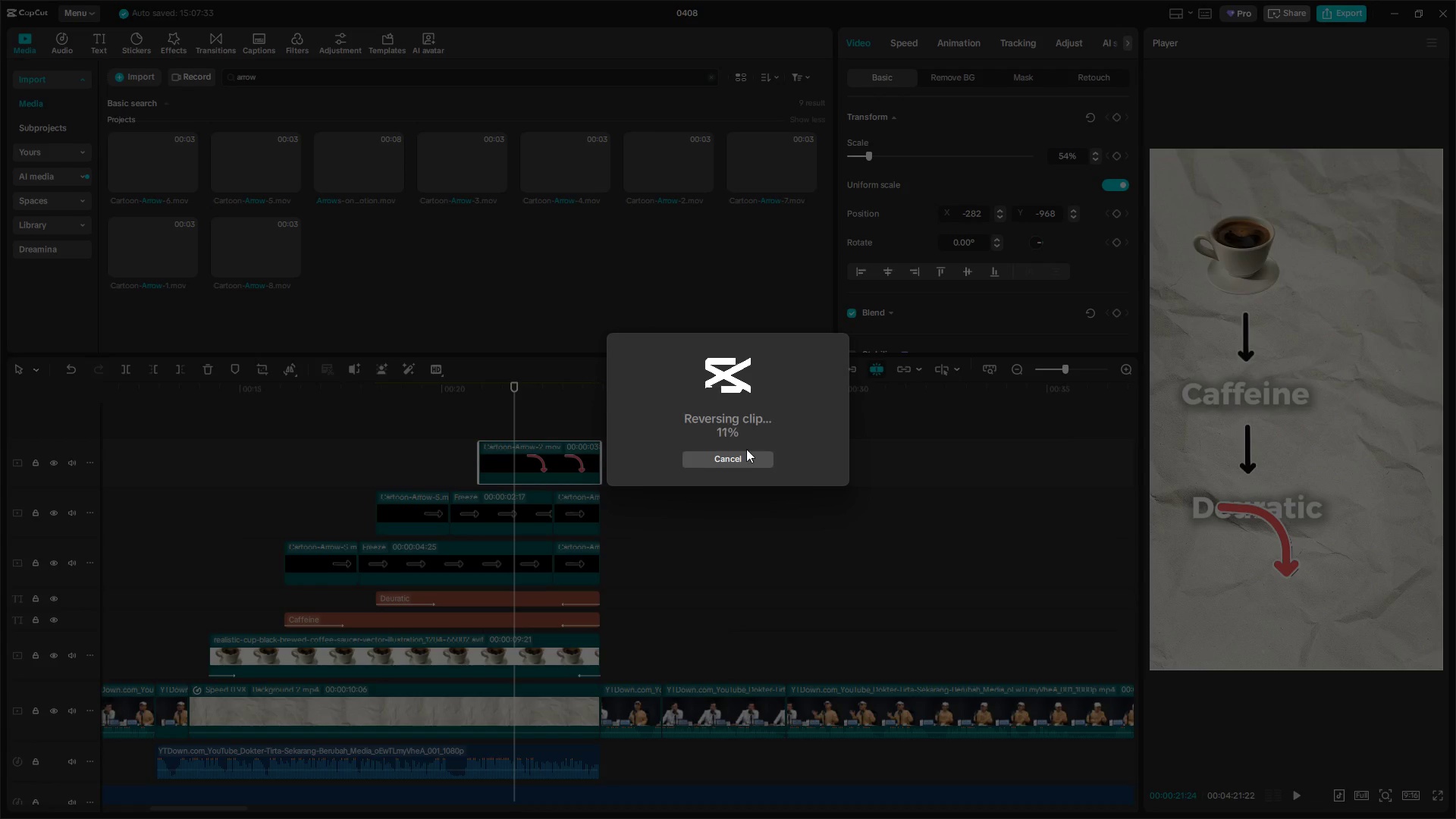 
double_click([745, 458])
 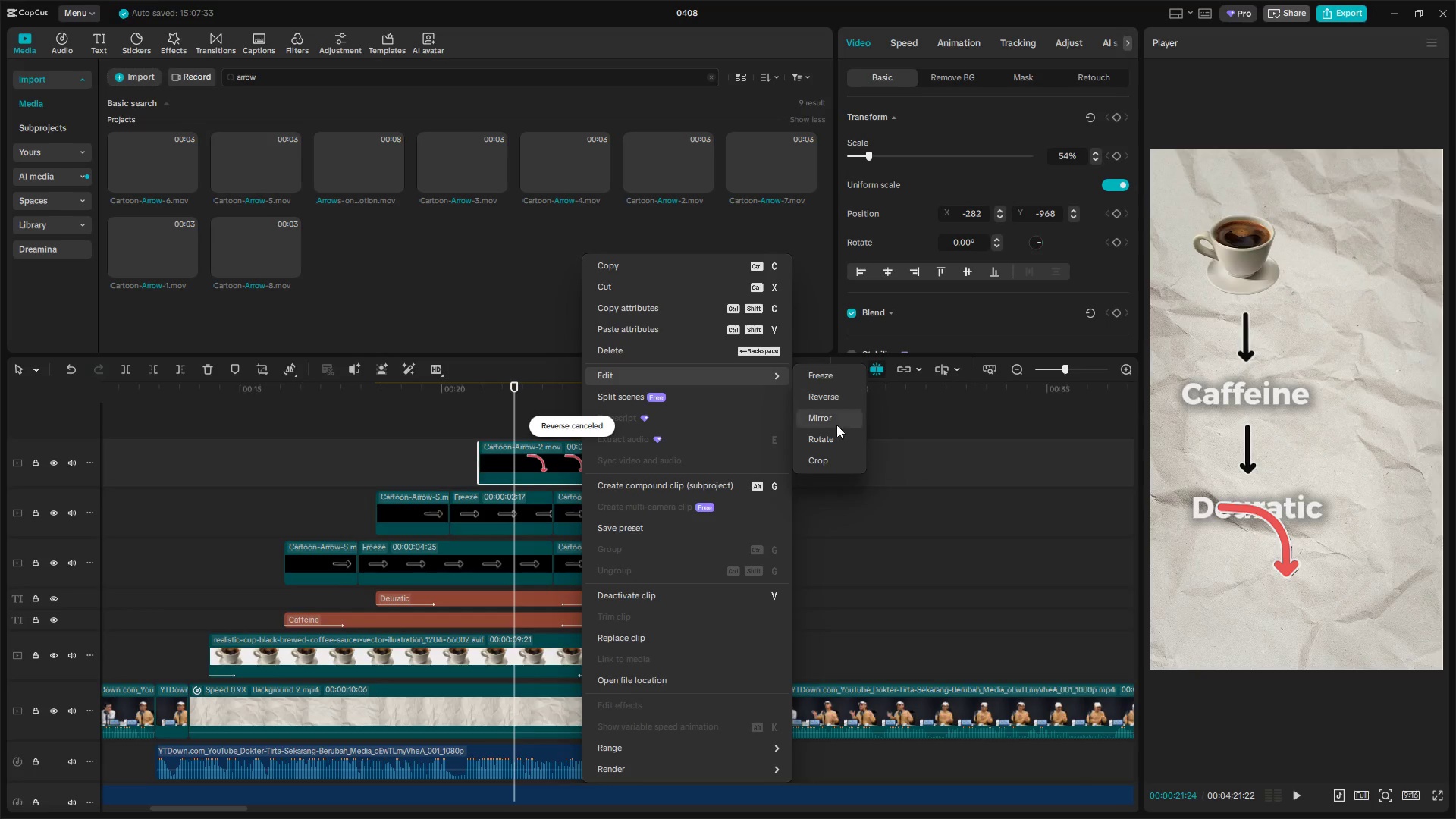 
left_click([835, 419])
 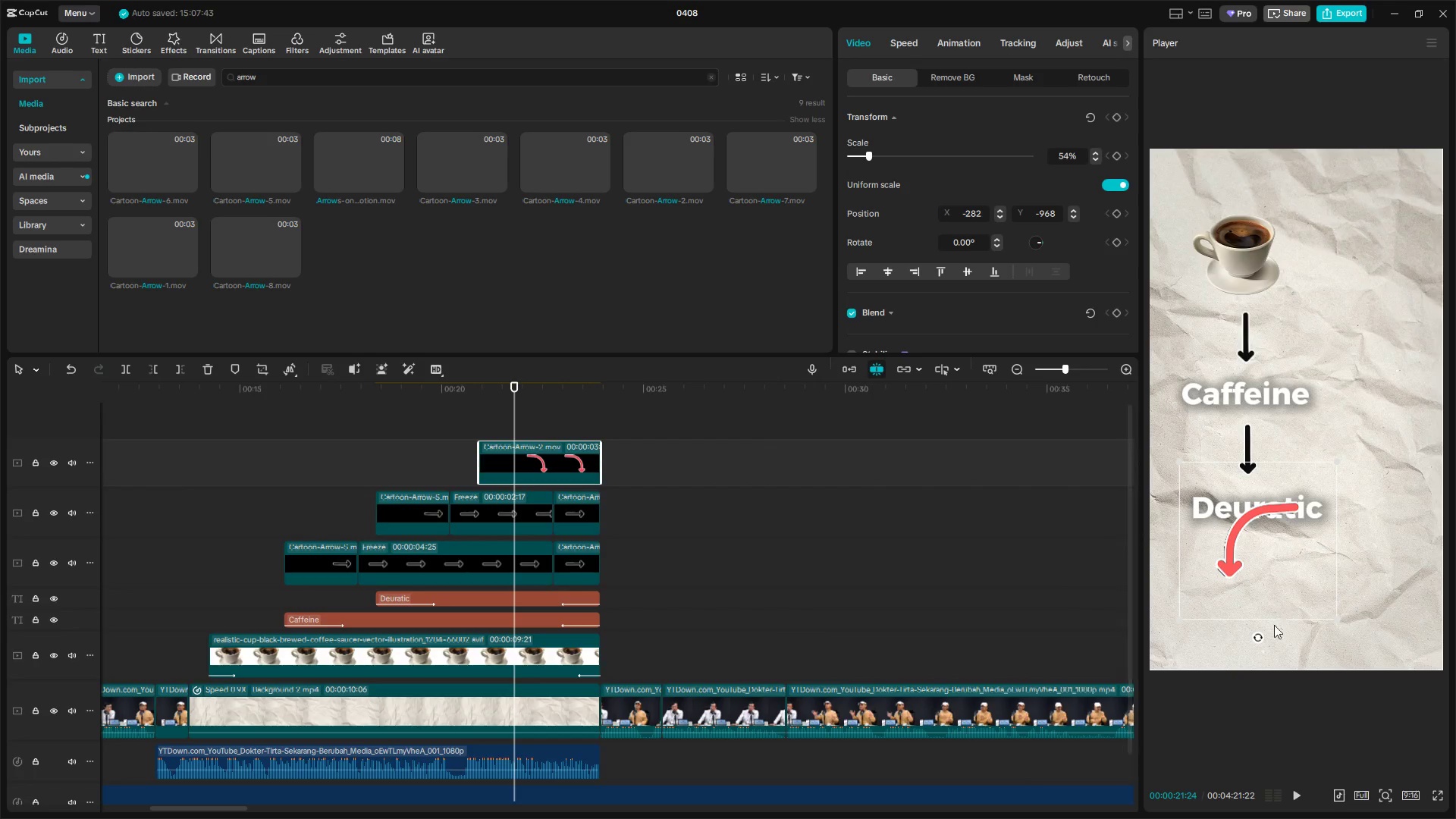 
left_click_drag(start_coordinate=[1259, 640], to_coordinate=[1392, 541])
 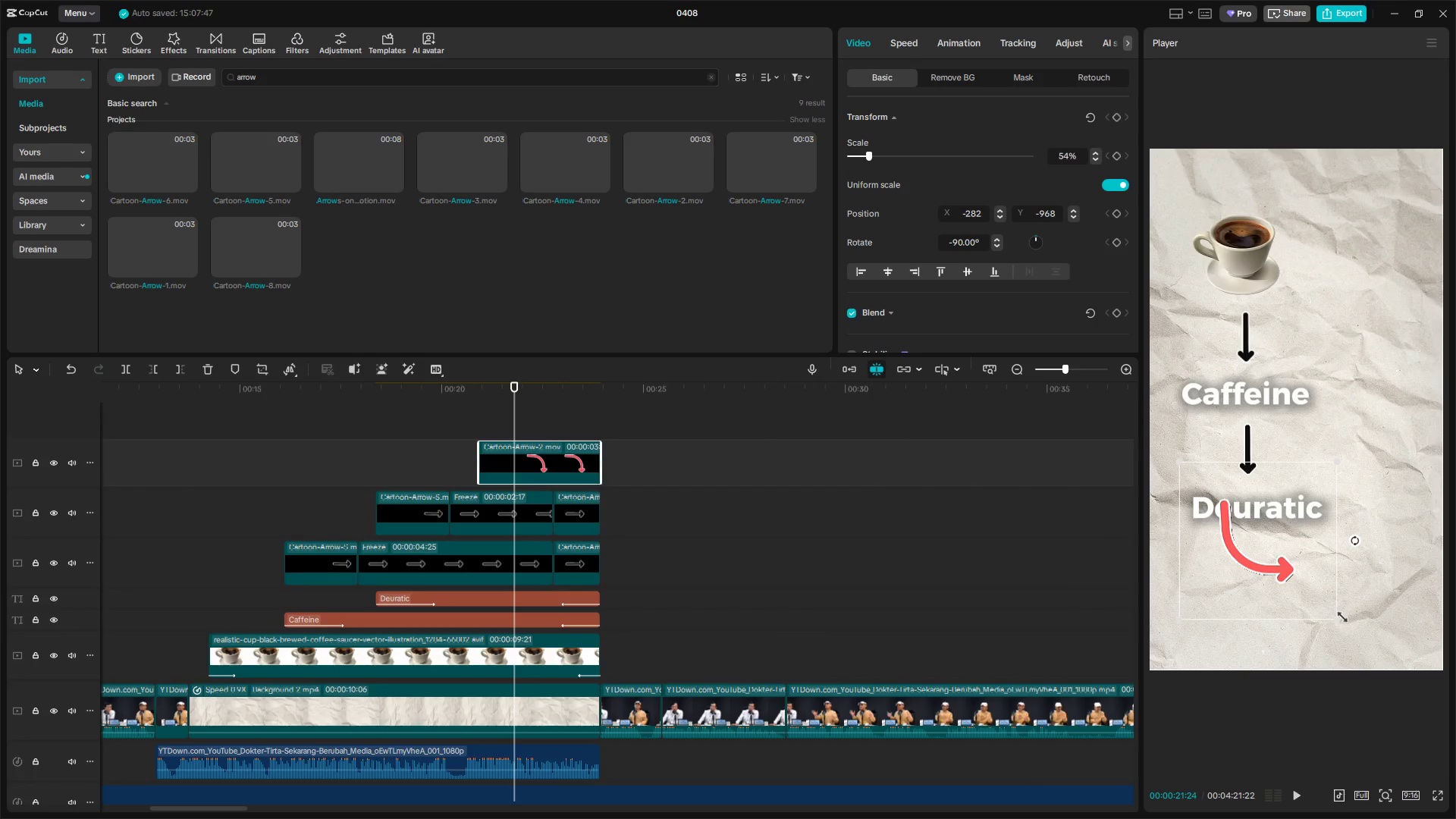 
left_click_drag(start_coordinate=[1338, 621], to_coordinate=[1301, 587])
 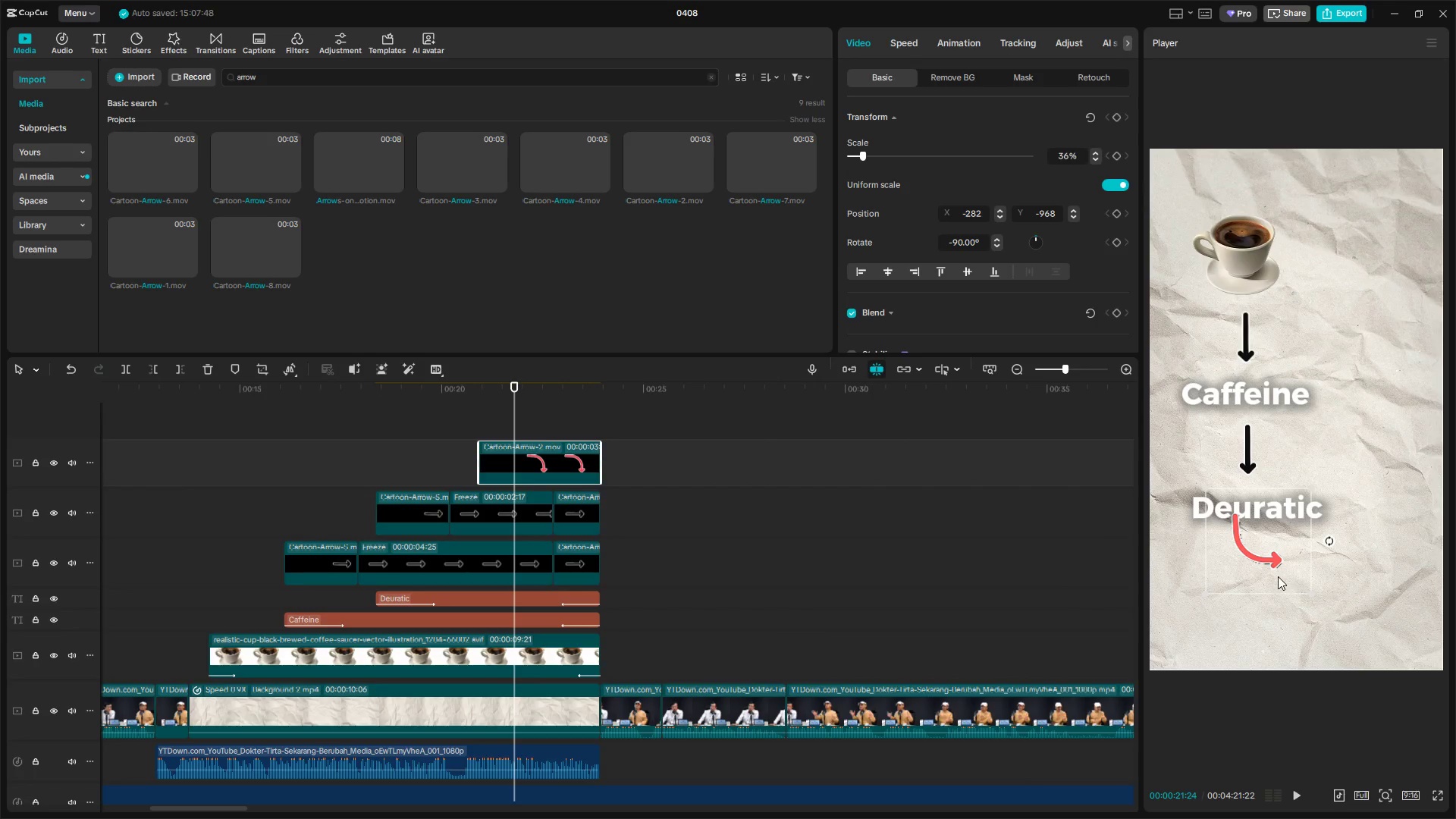 
left_click_drag(start_coordinate=[1277, 575], to_coordinate=[1269, 600])
 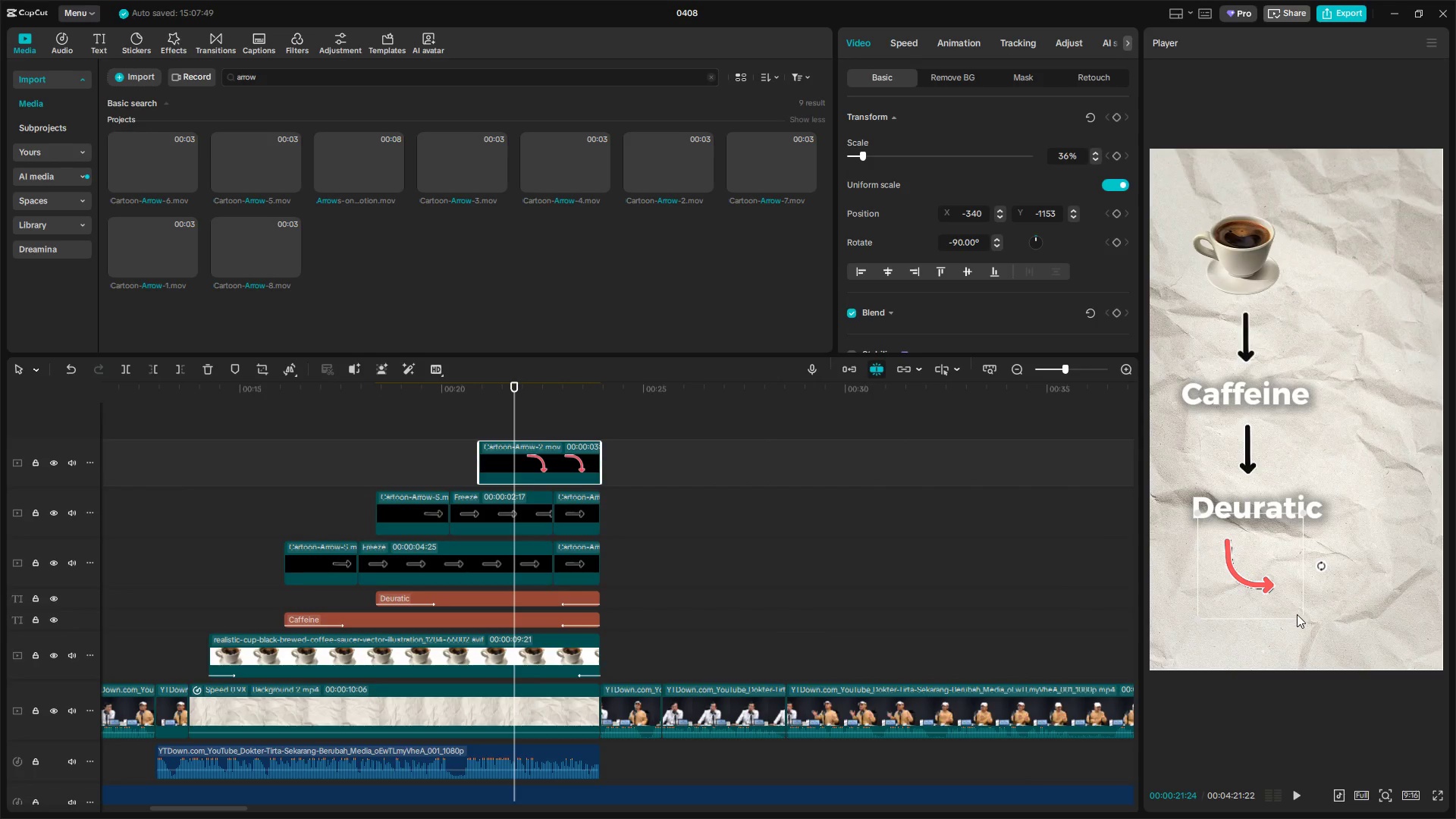 
left_click_drag(start_coordinate=[1298, 614], to_coordinate=[1334, 642])
 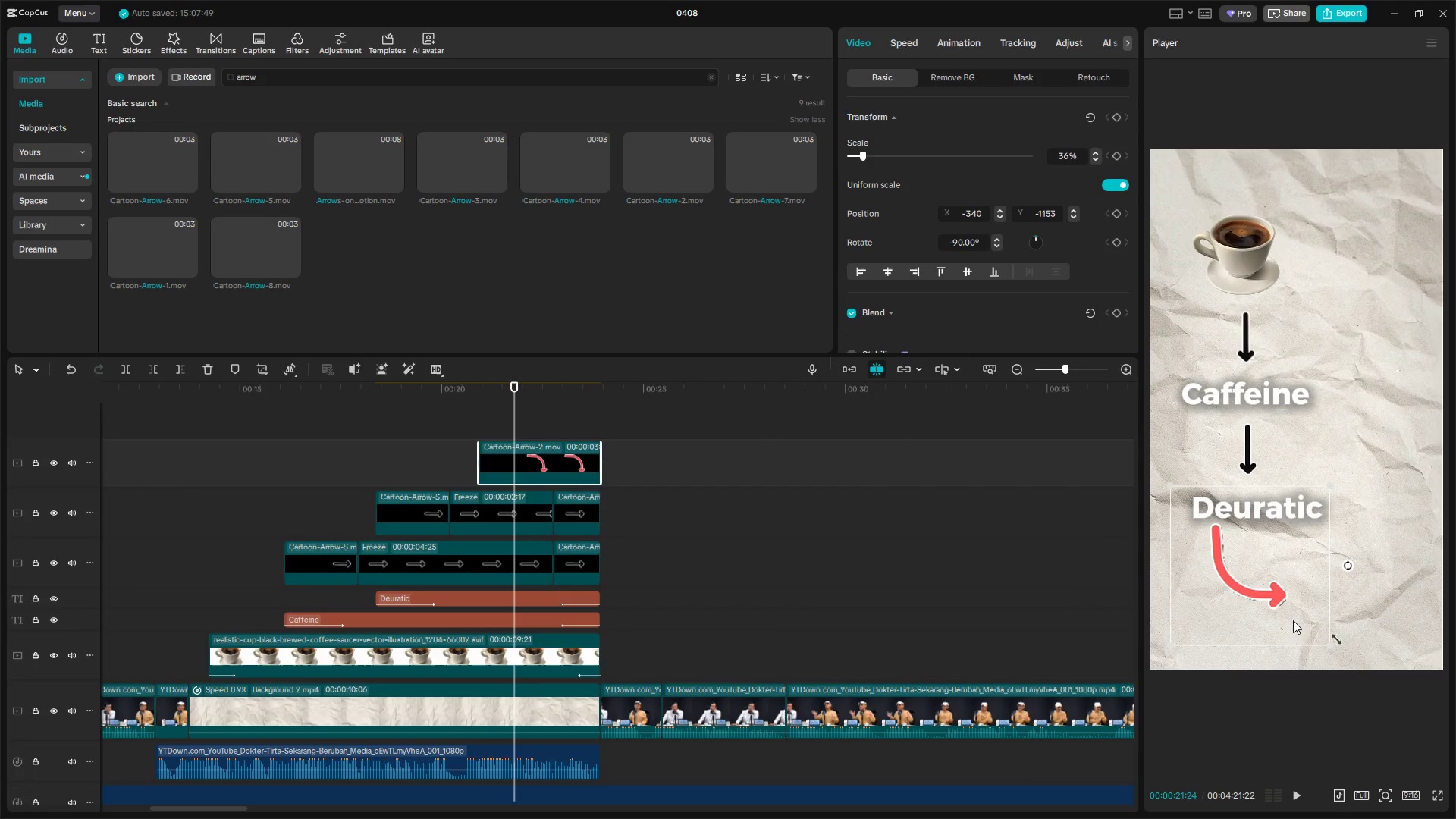 
left_click_drag(start_coordinate=[1278, 613], to_coordinate=[1298, 626])
 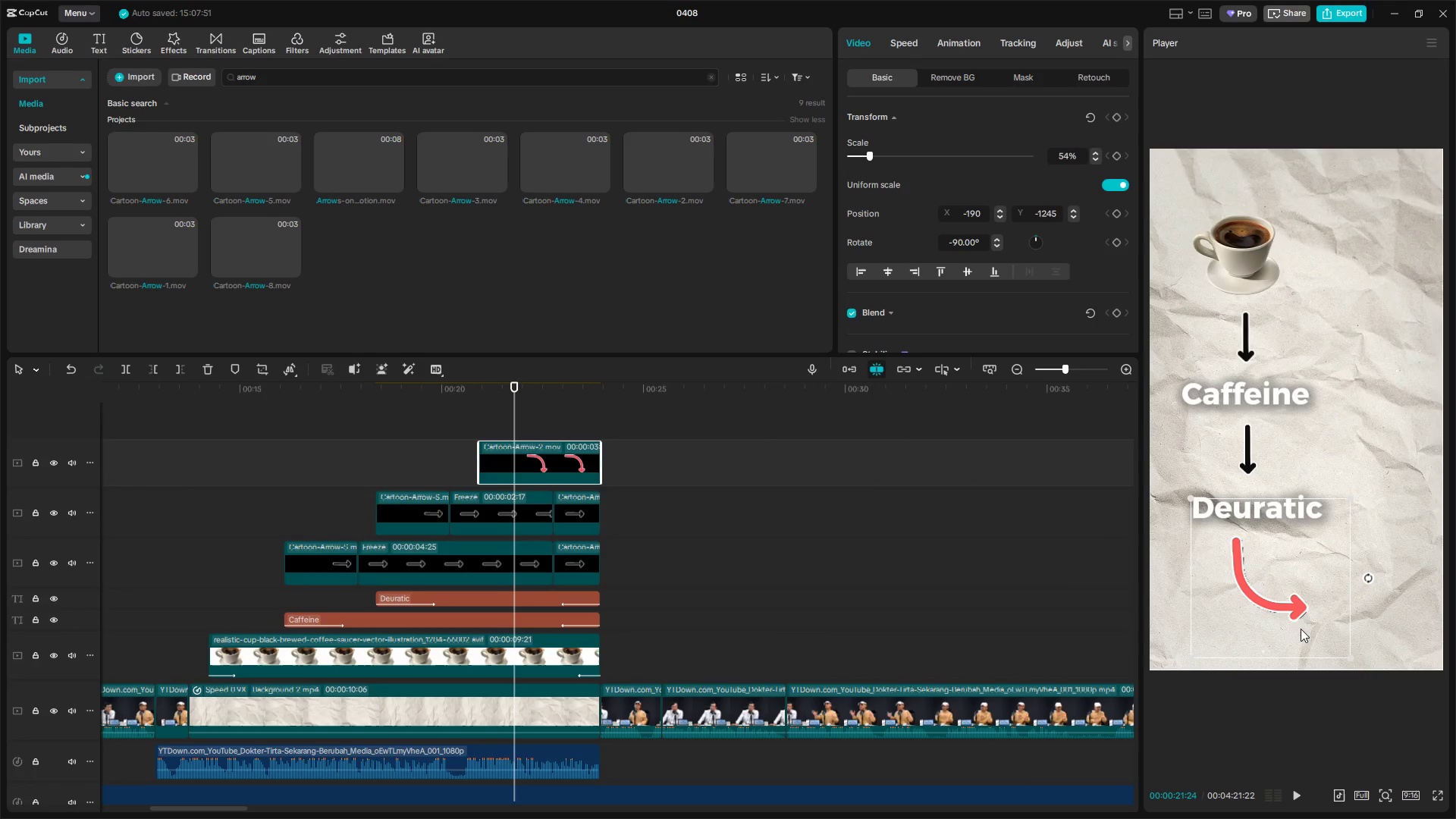 
key(Space)
 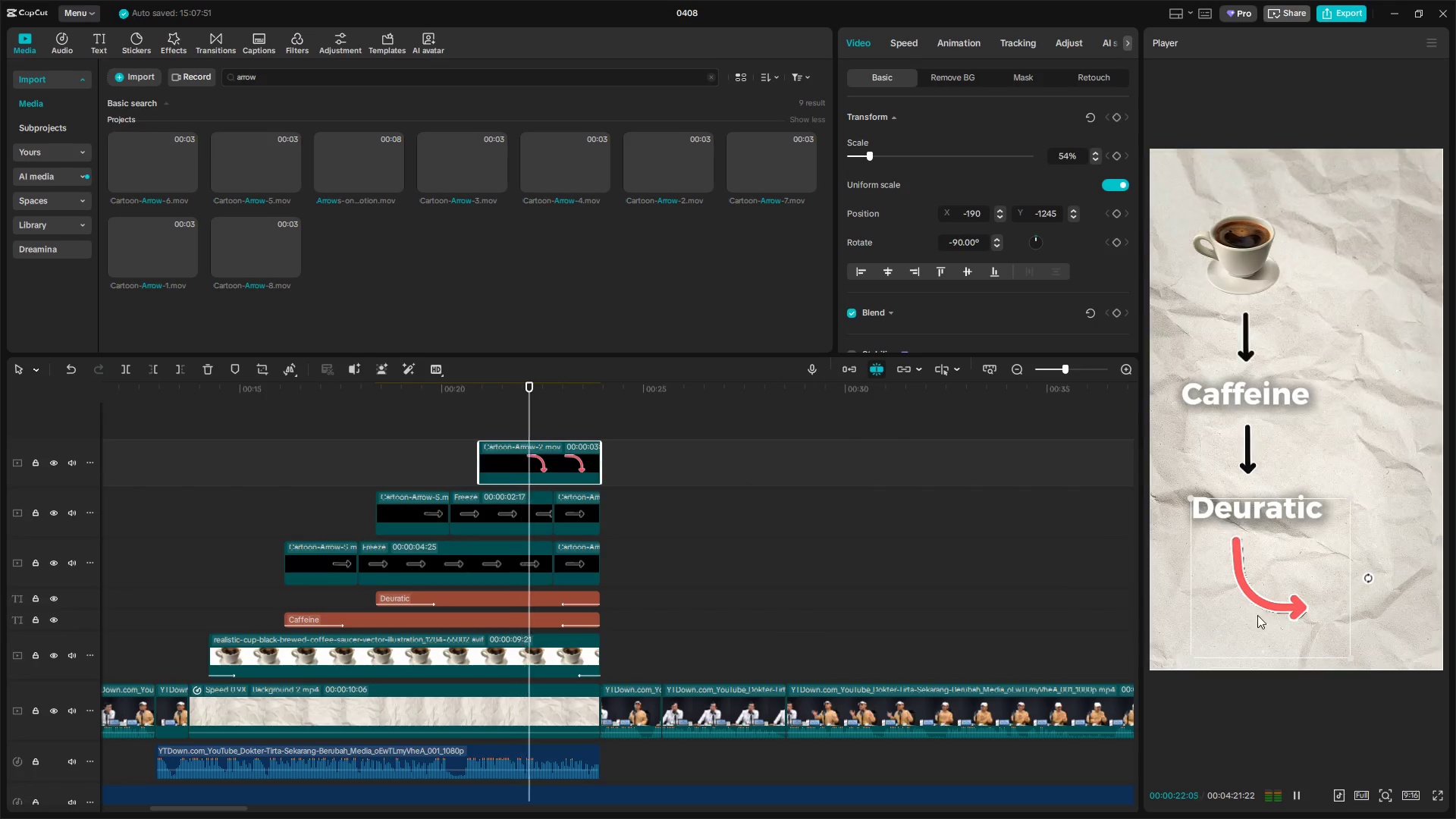 
key(Space)
 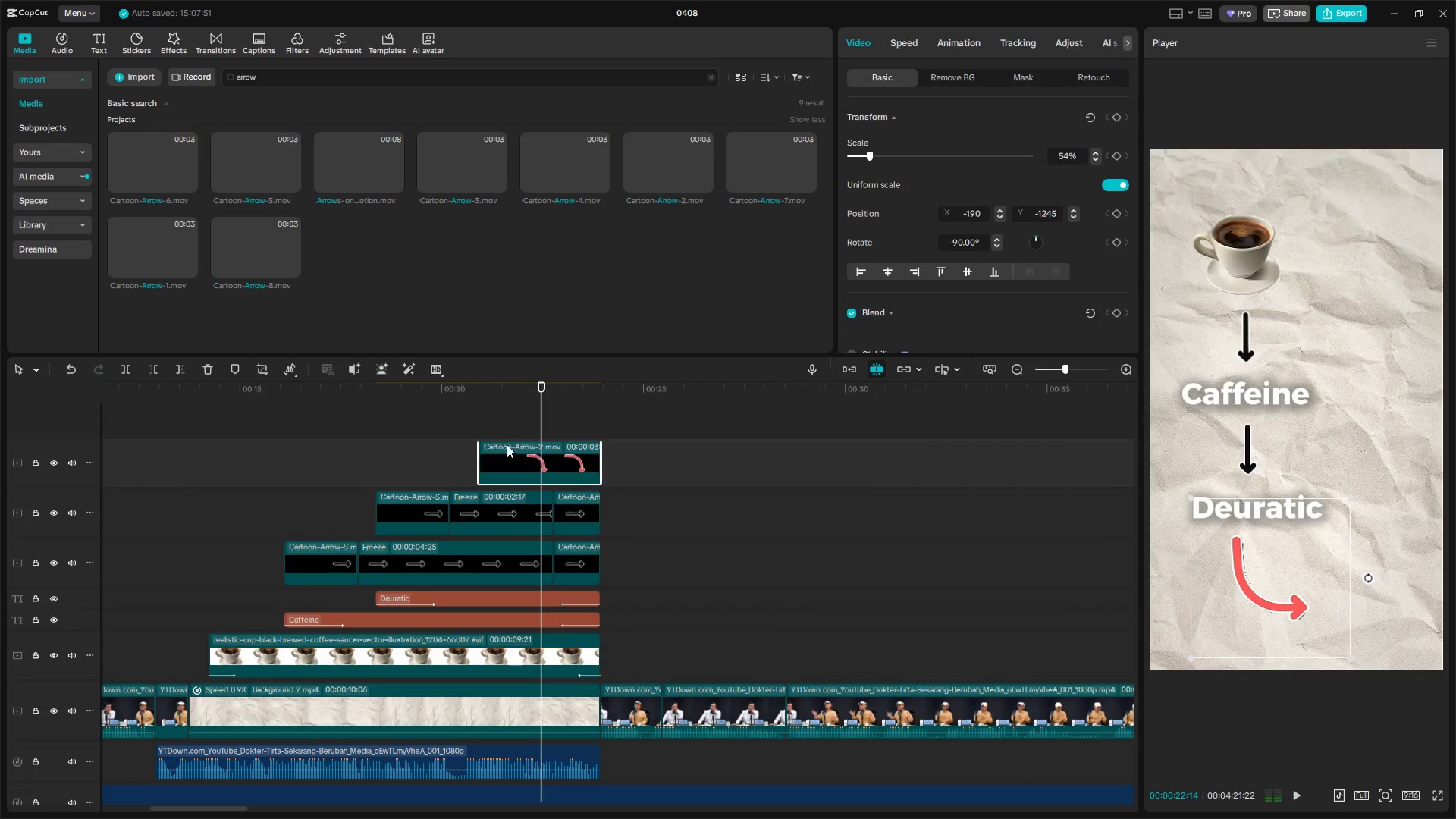 
left_click([484, 435])
 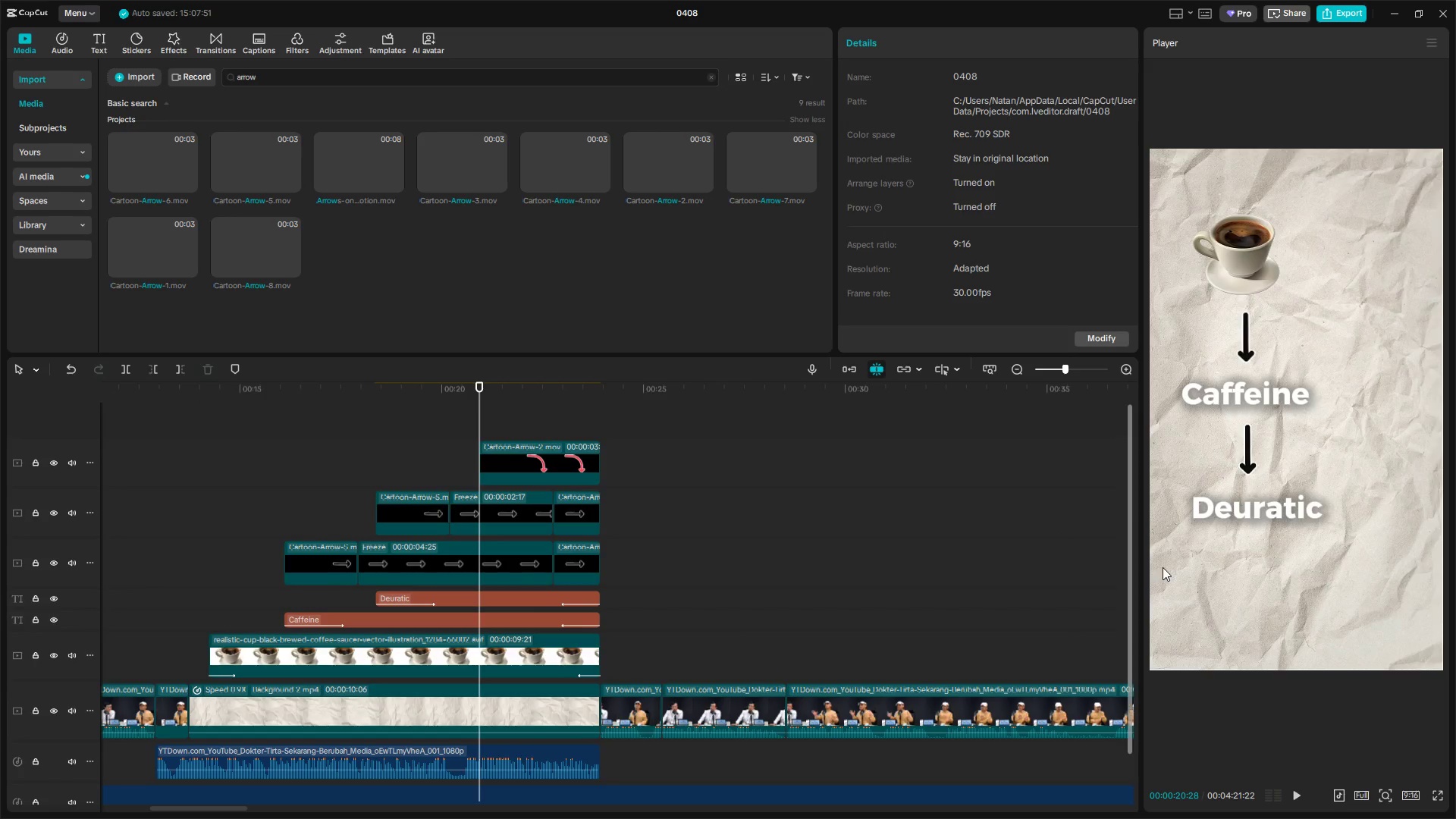 
key(Space)
 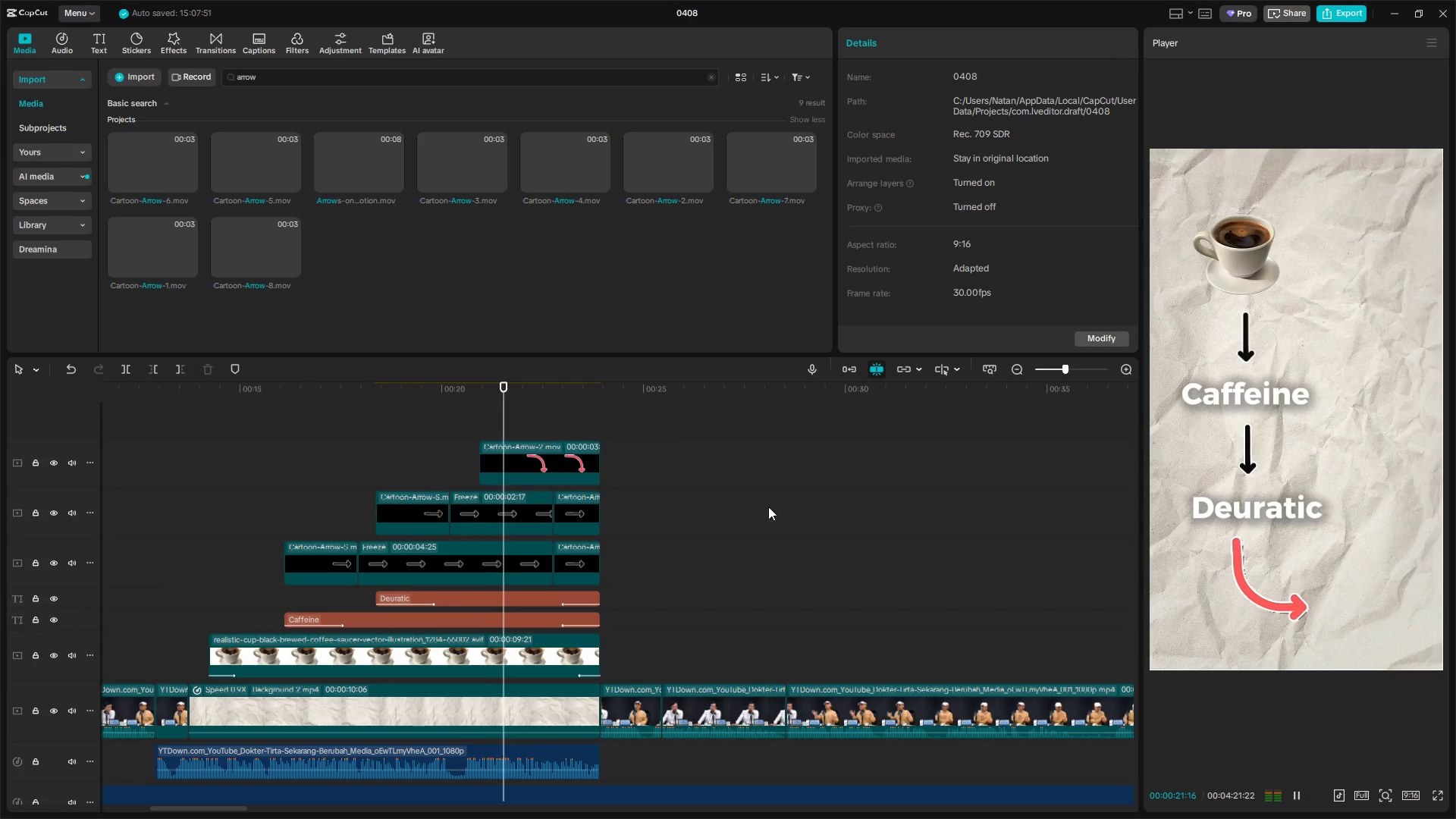 
key(Space)
 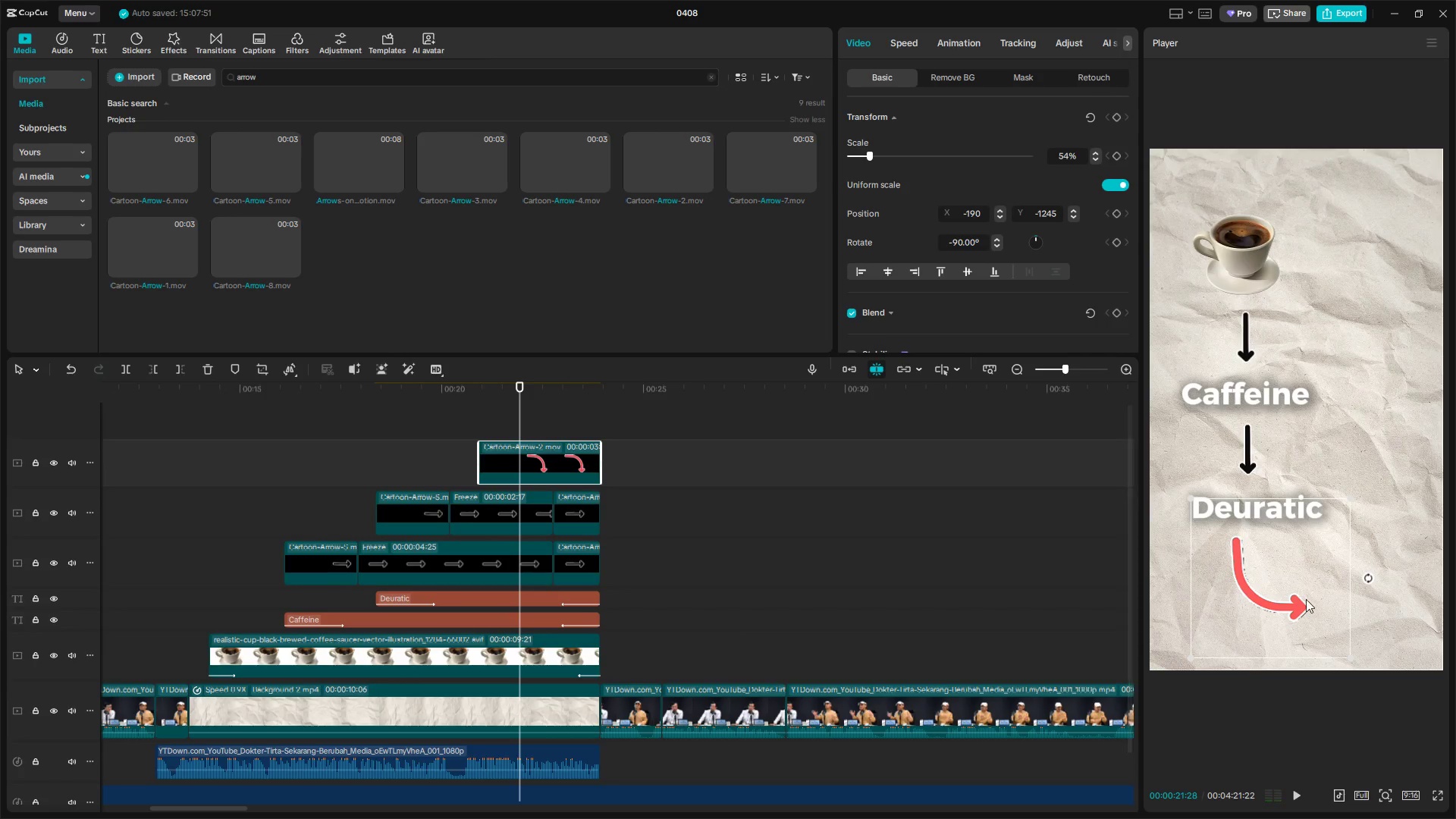 
left_click_drag(start_coordinate=[1286, 597], to_coordinate=[1306, 596])
 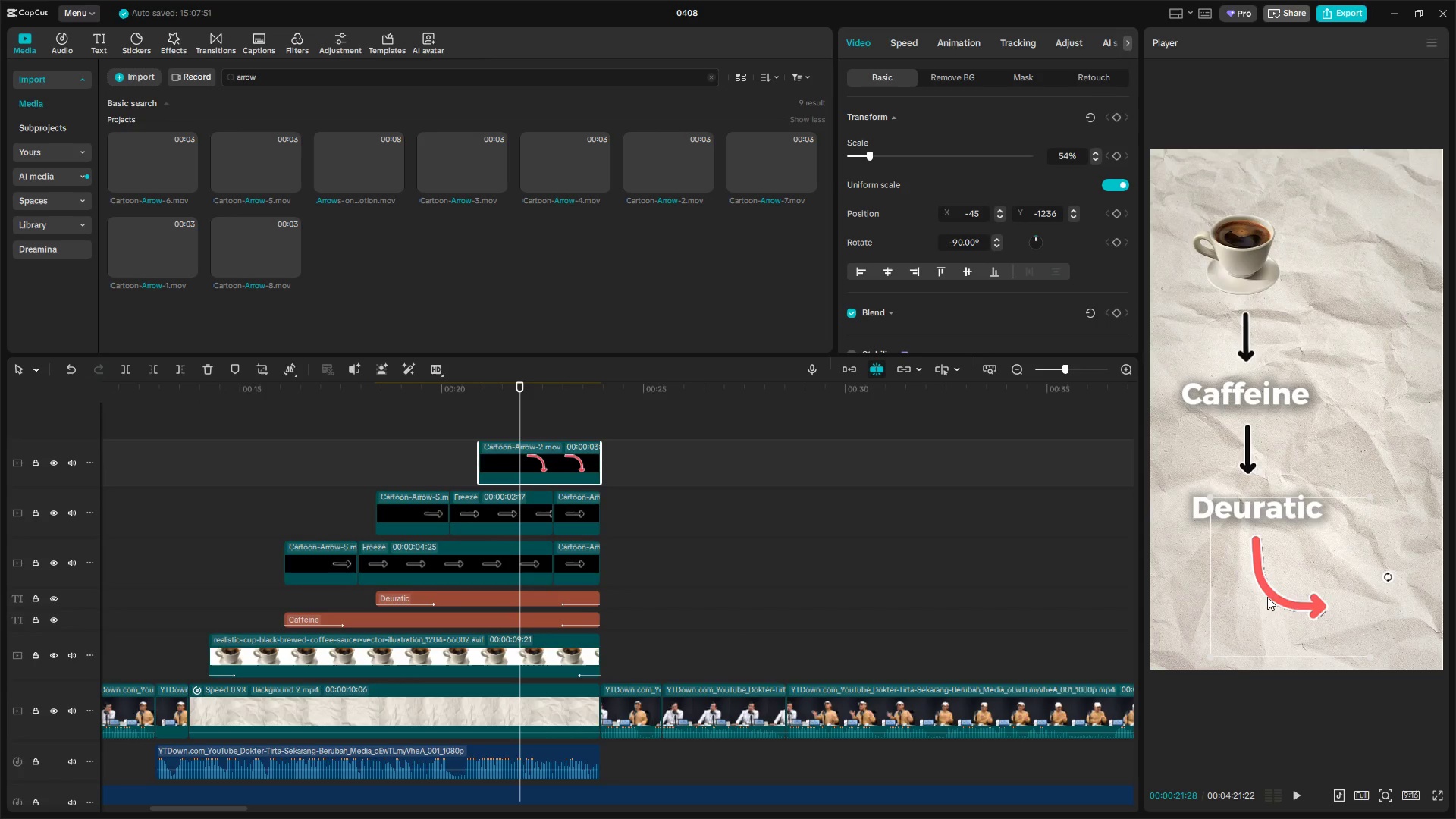 
left_click_drag(start_coordinate=[1263, 597], to_coordinate=[1255, 486])
 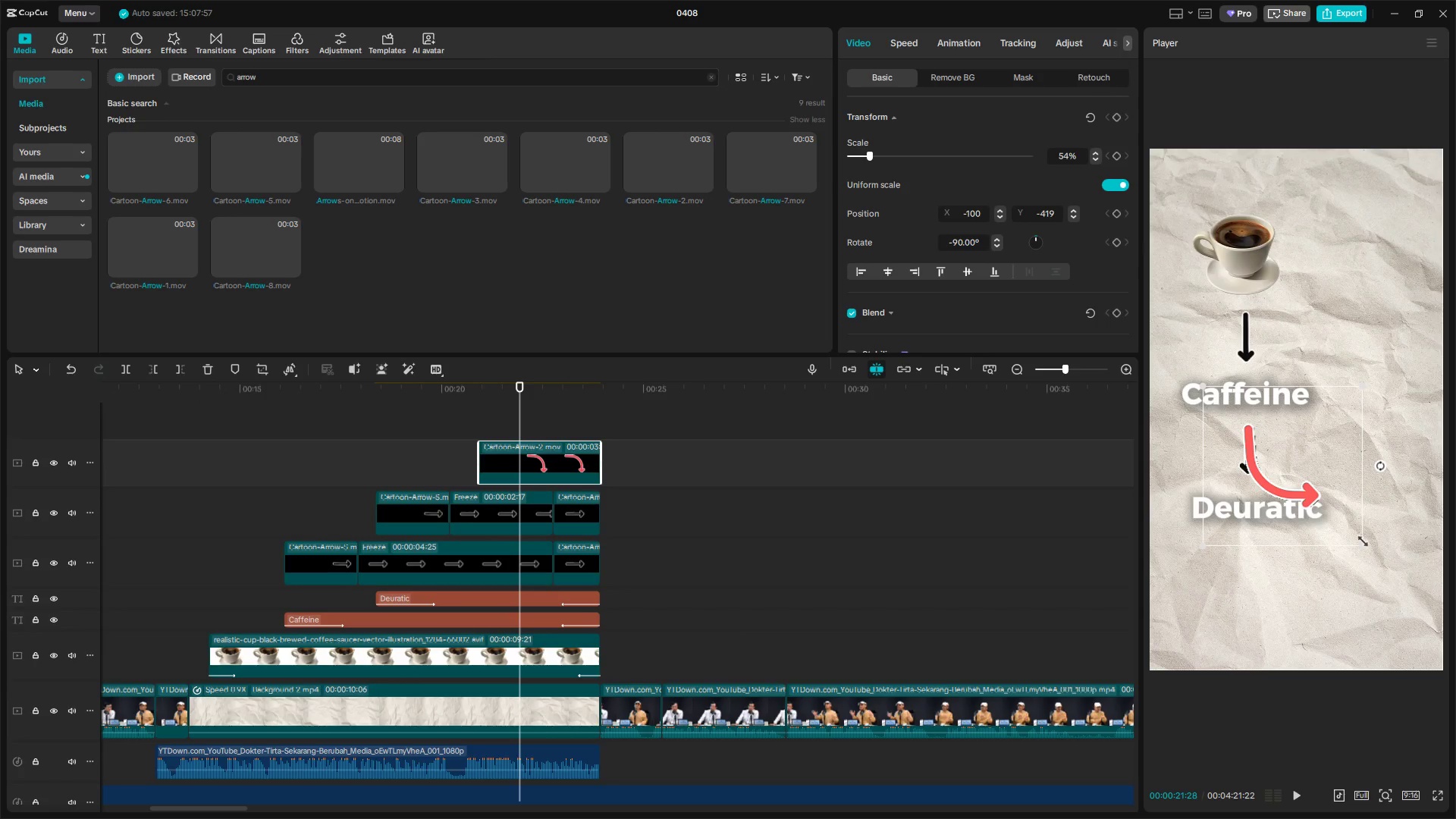 
left_click_drag(start_coordinate=[1360, 545], to_coordinate=[1316, 508])
 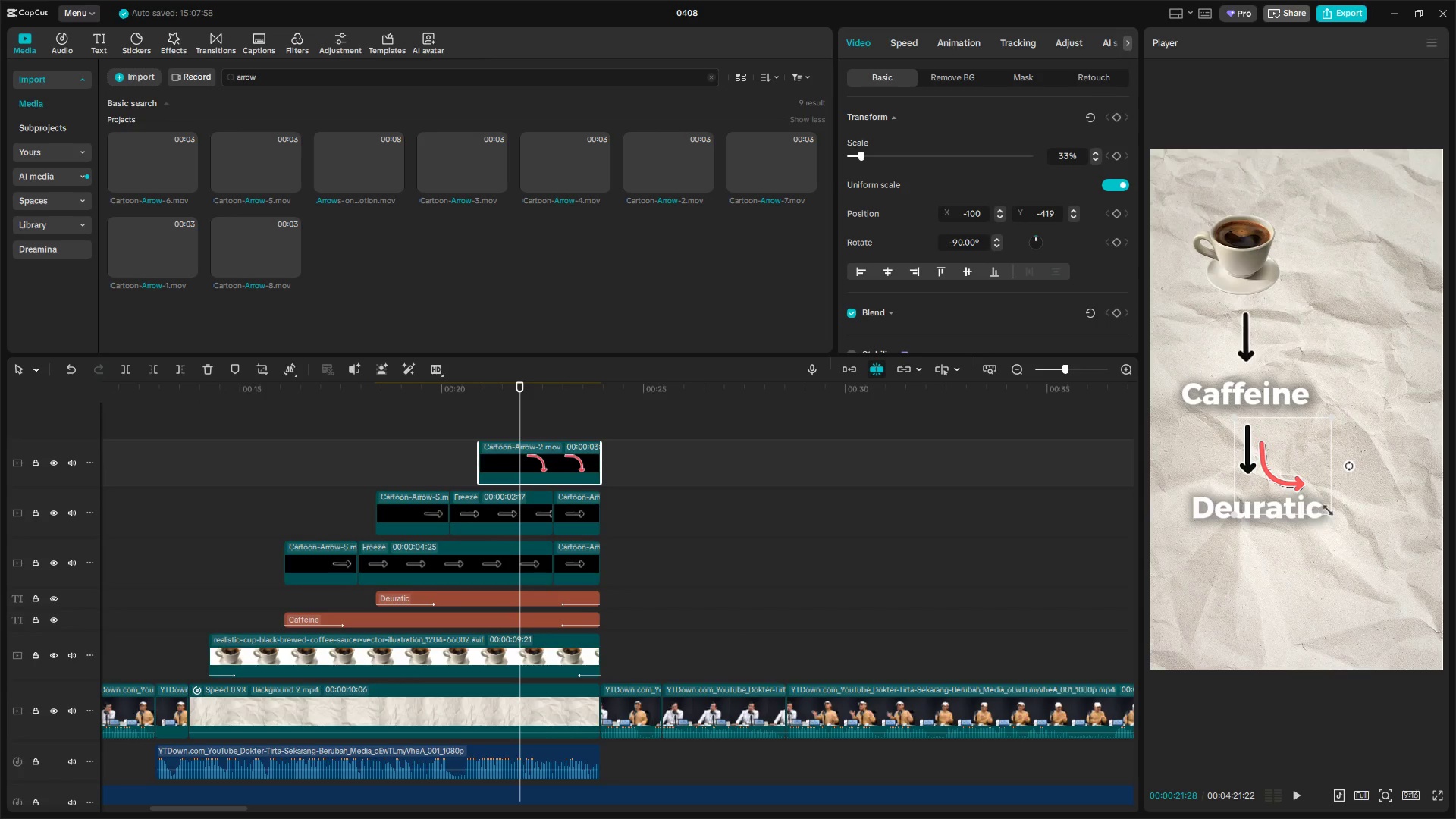 
left_click_drag(start_coordinate=[1329, 513], to_coordinate=[1337, 522])
 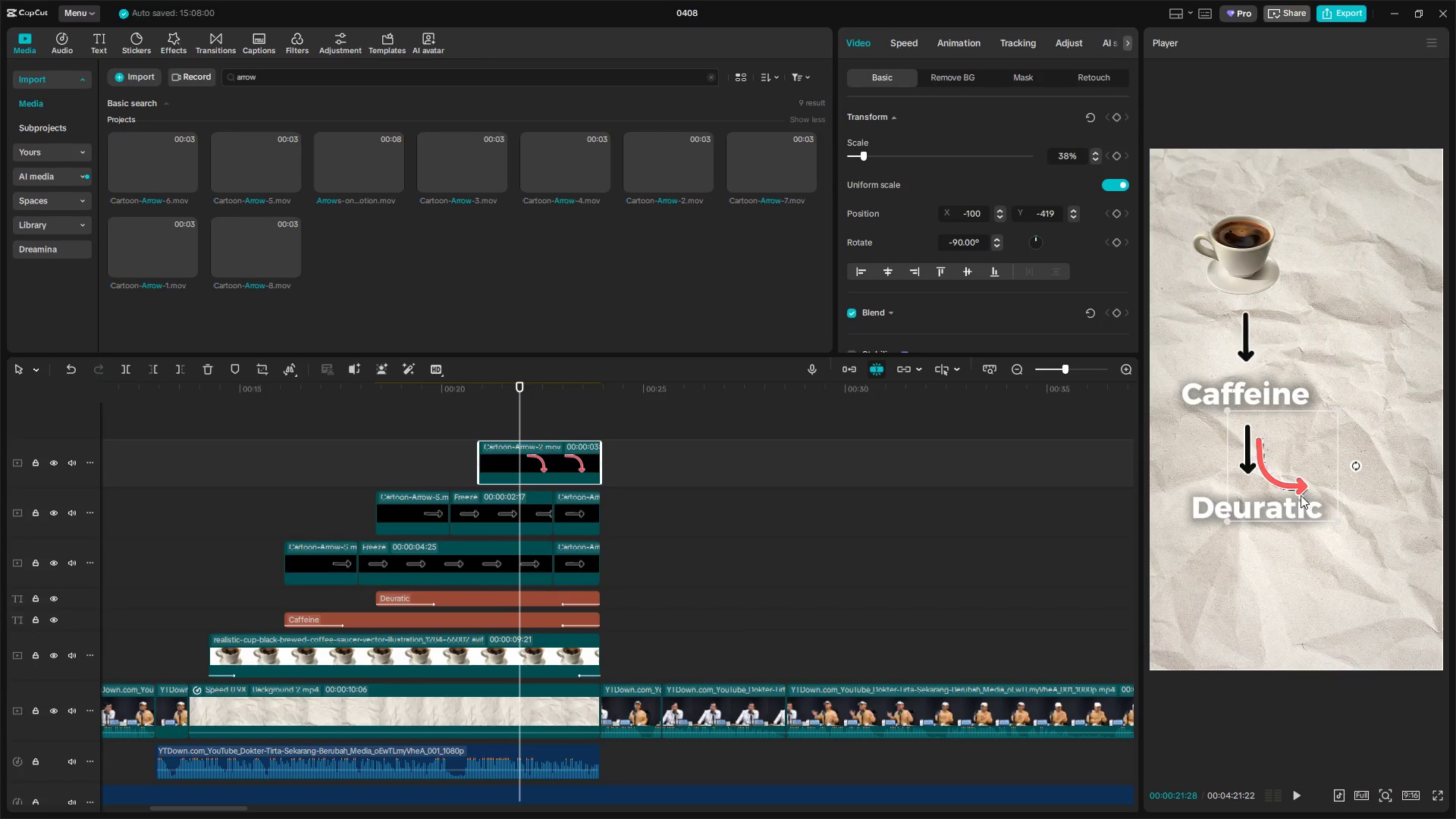 
left_click_drag(start_coordinate=[1299, 487], to_coordinate=[1292, 588])
 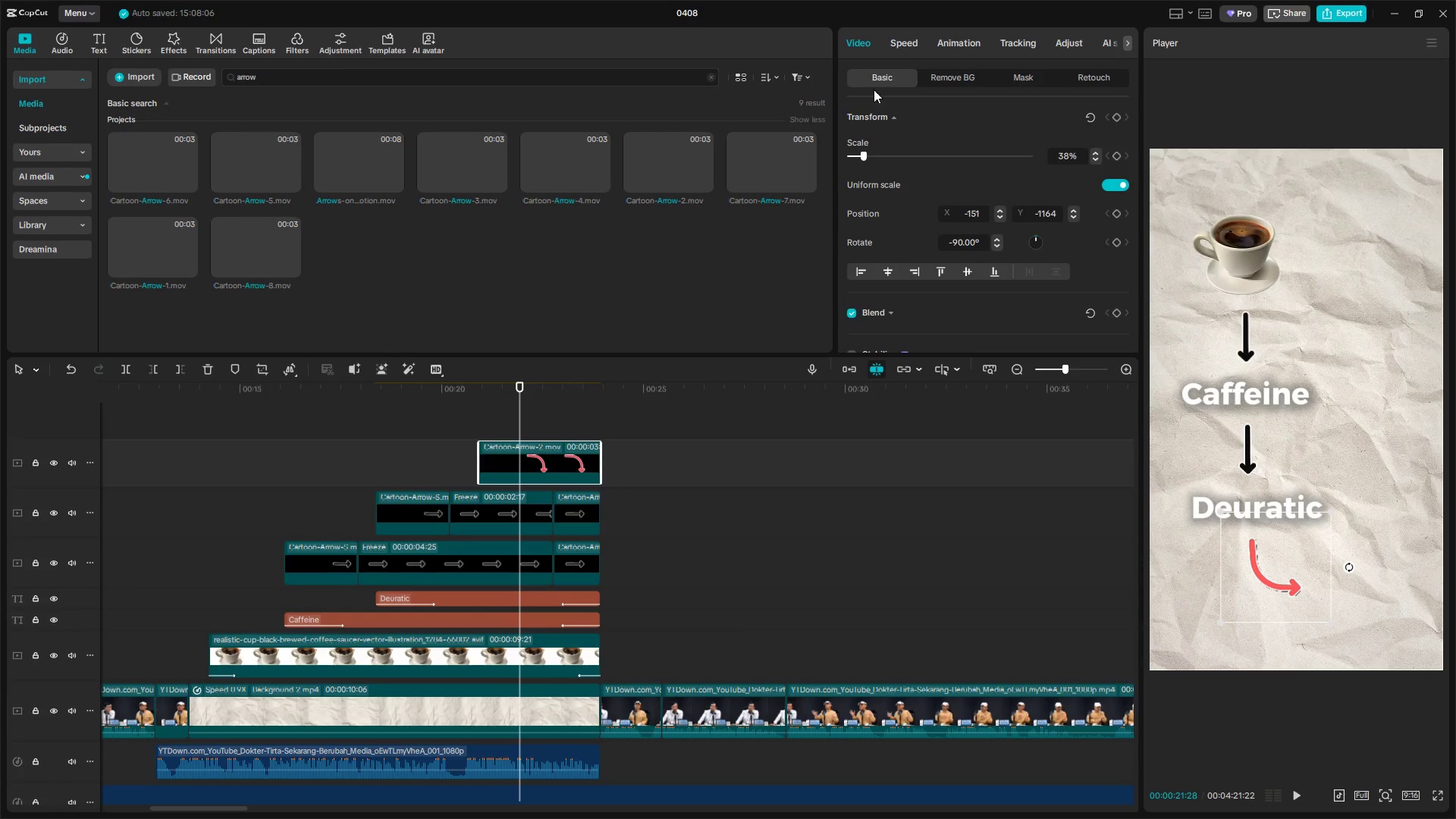 
left_click([1049, 40])
 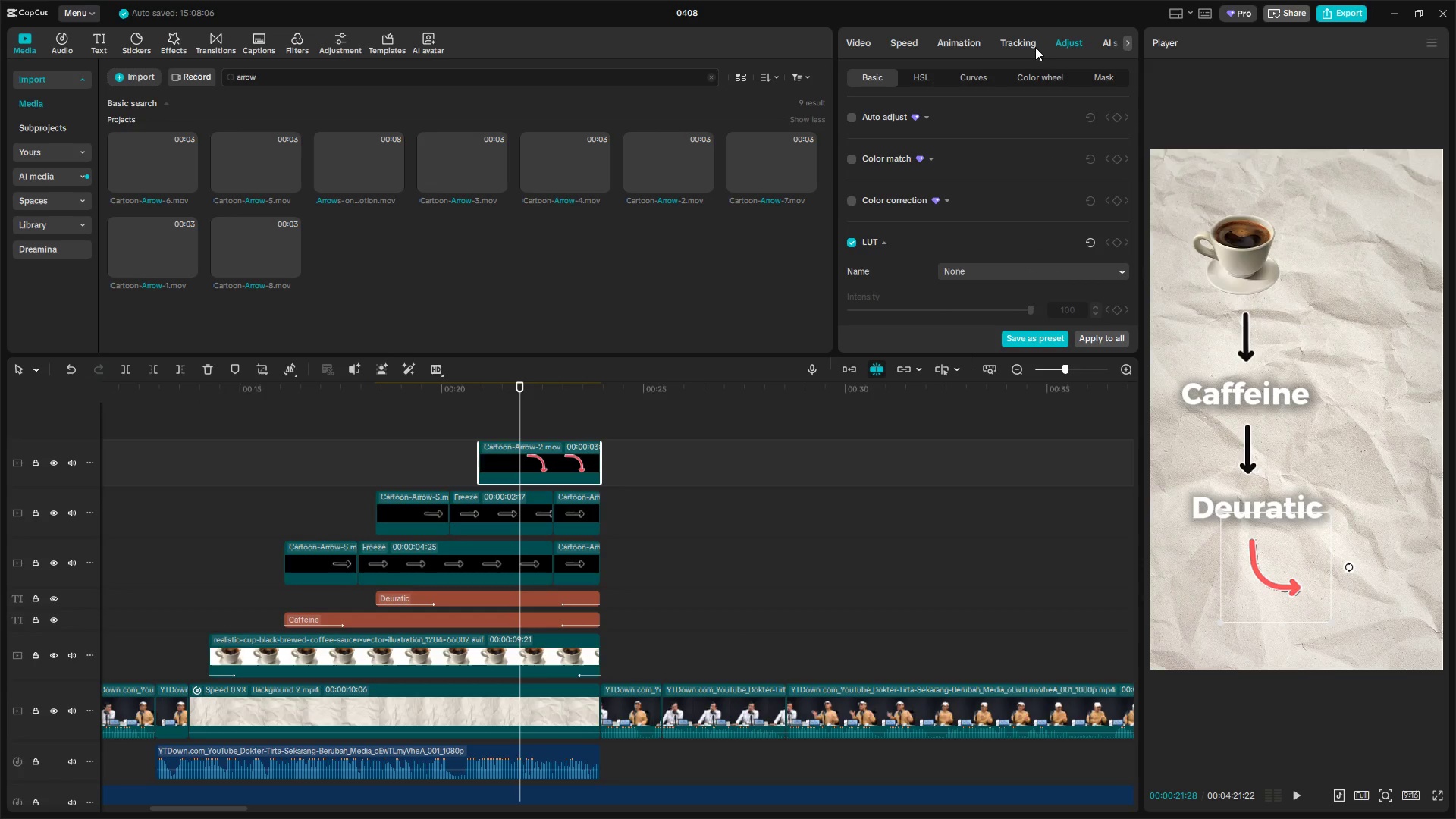 
left_click([916, 77])
 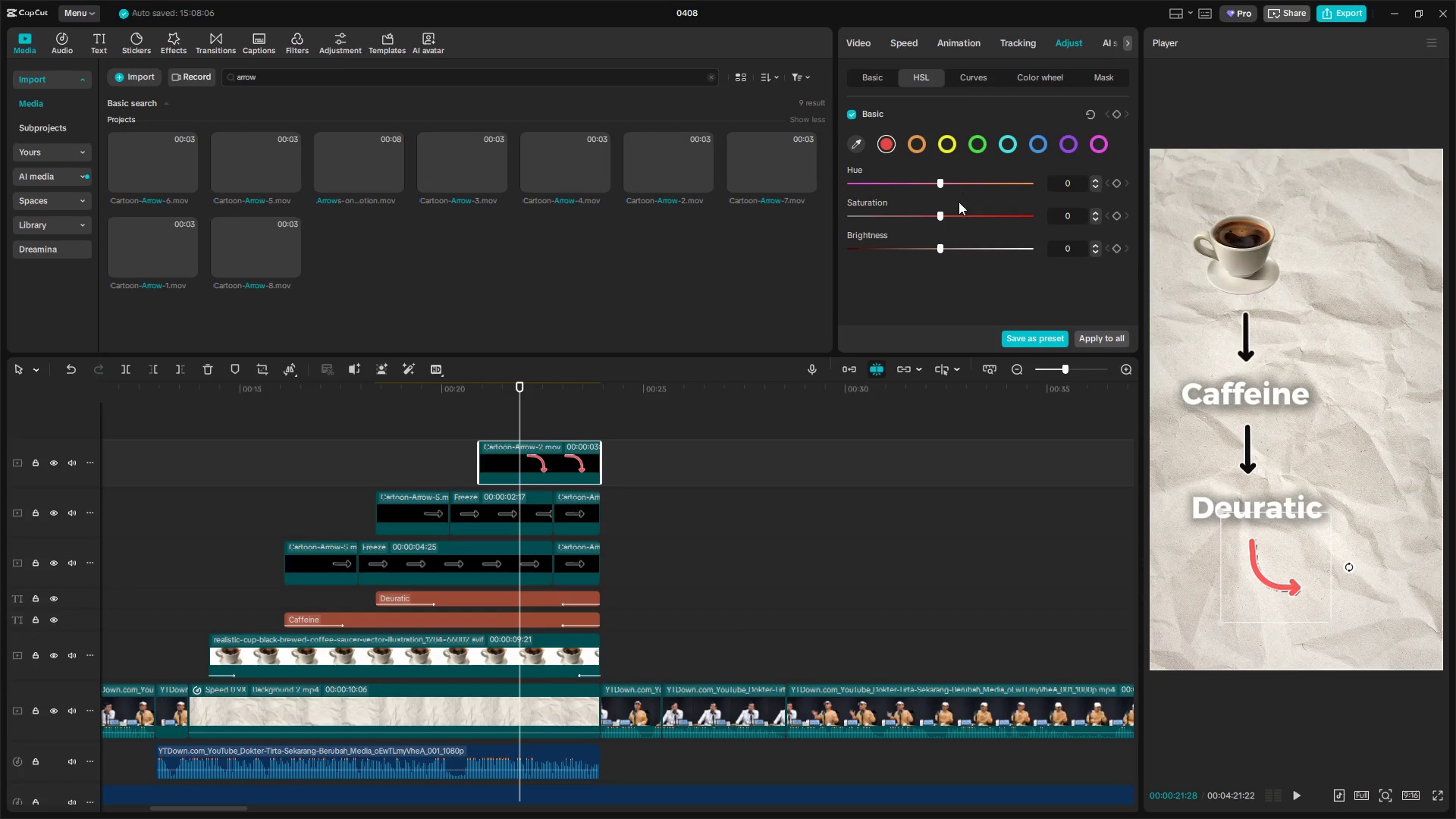 
left_click_drag(start_coordinate=[937, 212], to_coordinate=[778, 211])
 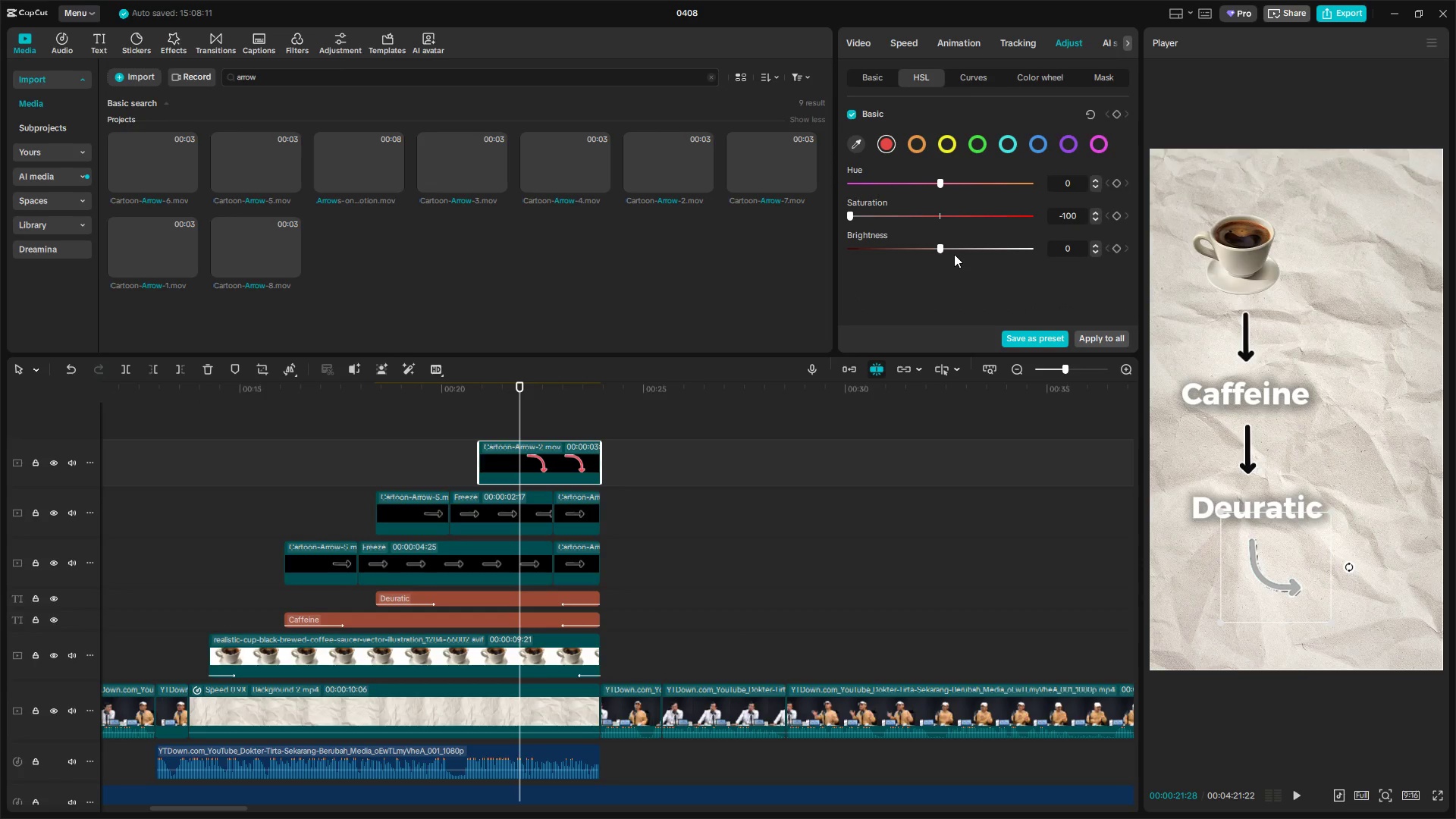 
left_click_drag(start_coordinate=[934, 246], to_coordinate=[781, 243])
 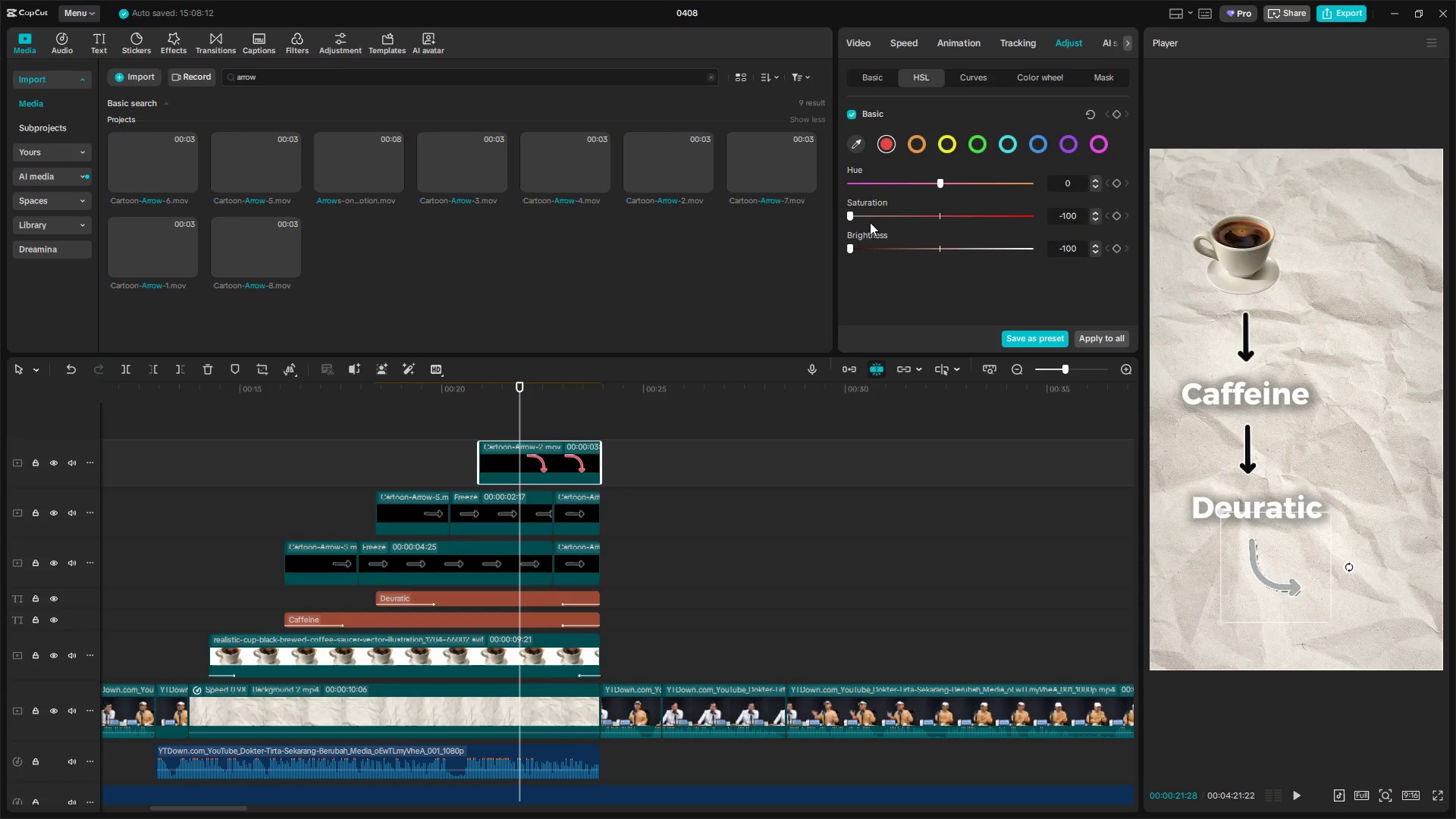 
left_click_drag(start_coordinate=[851, 213], to_coordinate=[752, 212])
 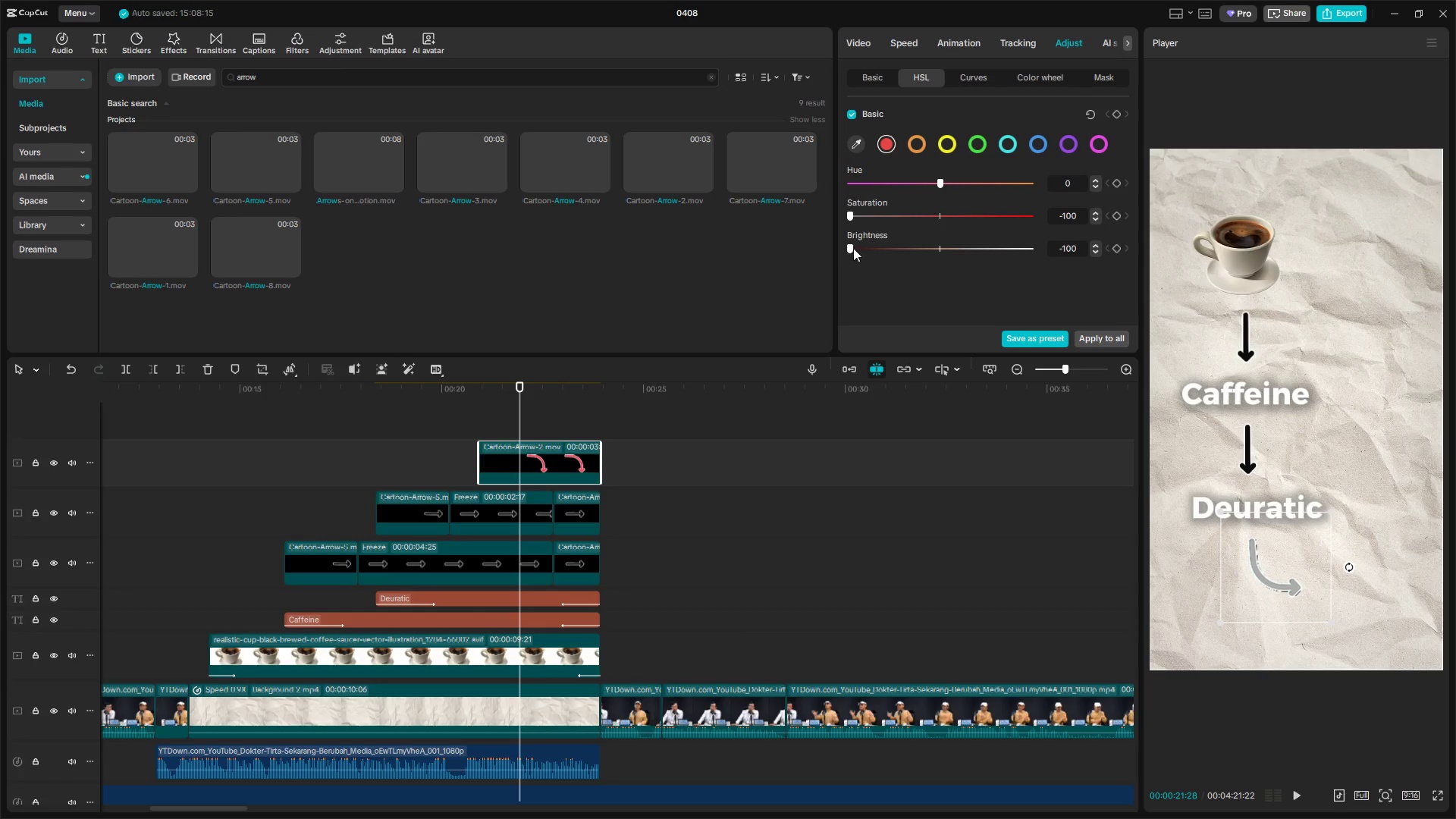 
left_click_drag(start_coordinate=[852, 247], to_coordinate=[773, 240])
 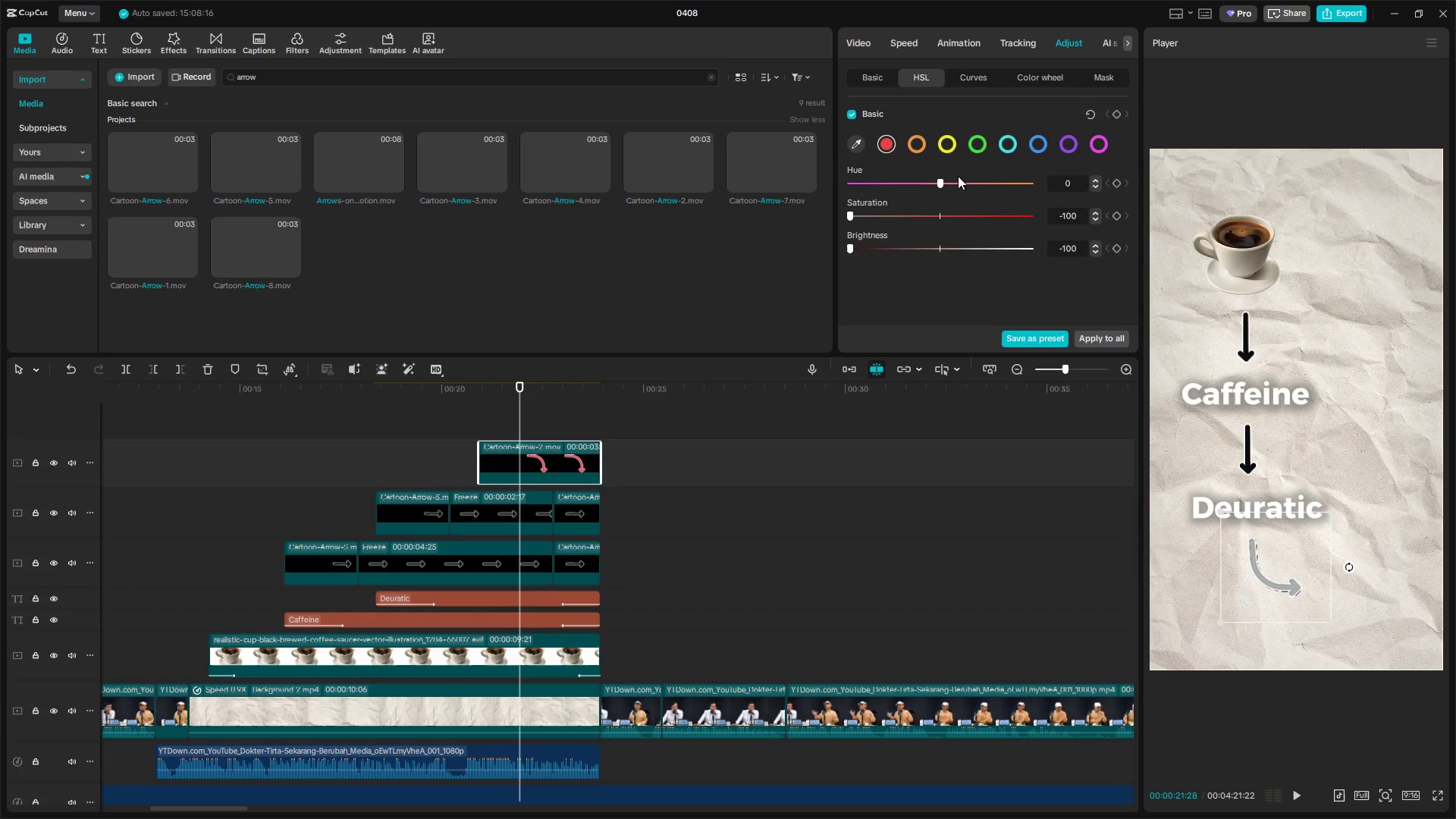 
left_click_drag(start_coordinate=[942, 178], to_coordinate=[734, 163])
 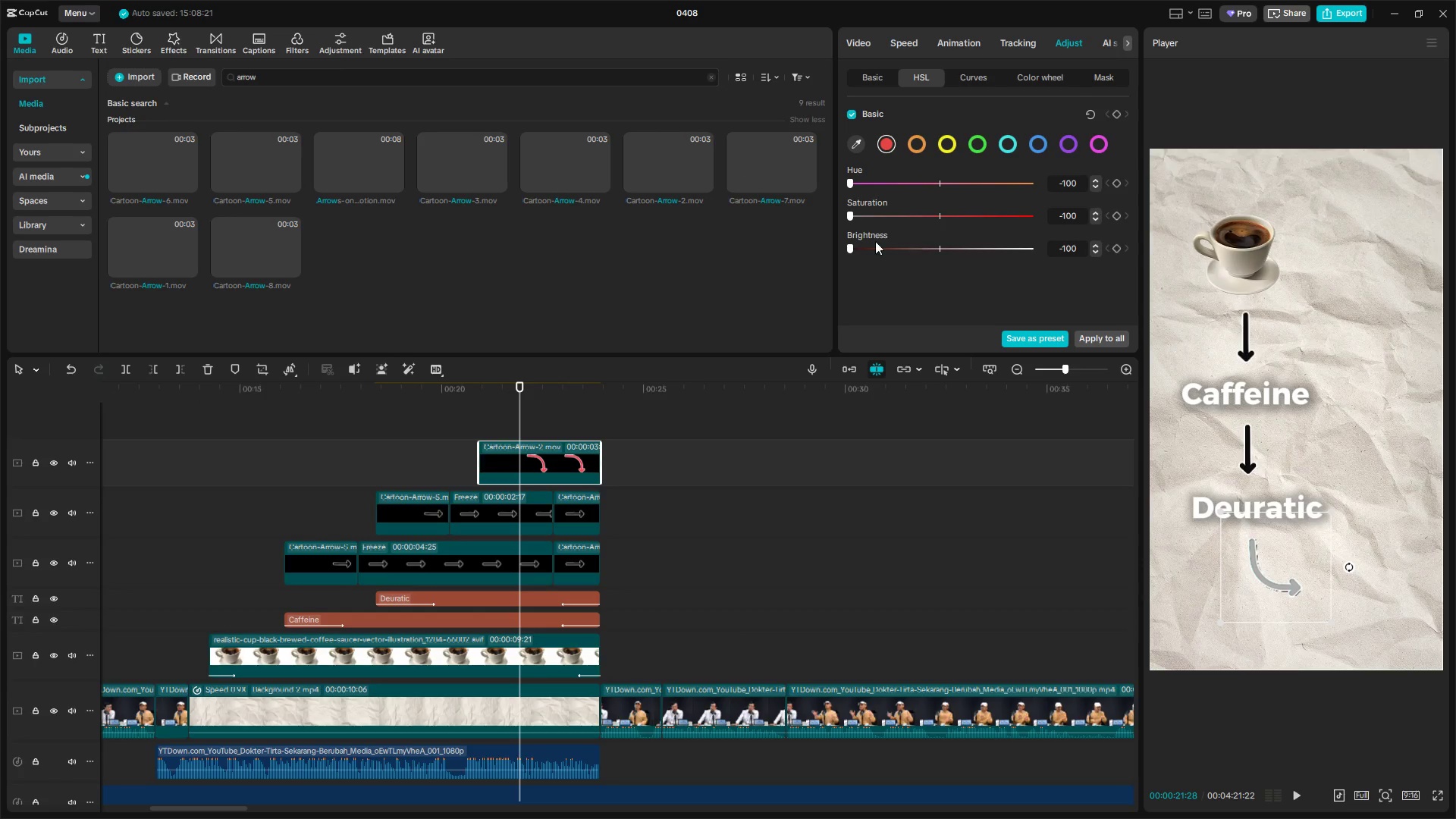 
left_click_drag(start_coordinate=[855, 245], to_coordinate=[1114, 276])
 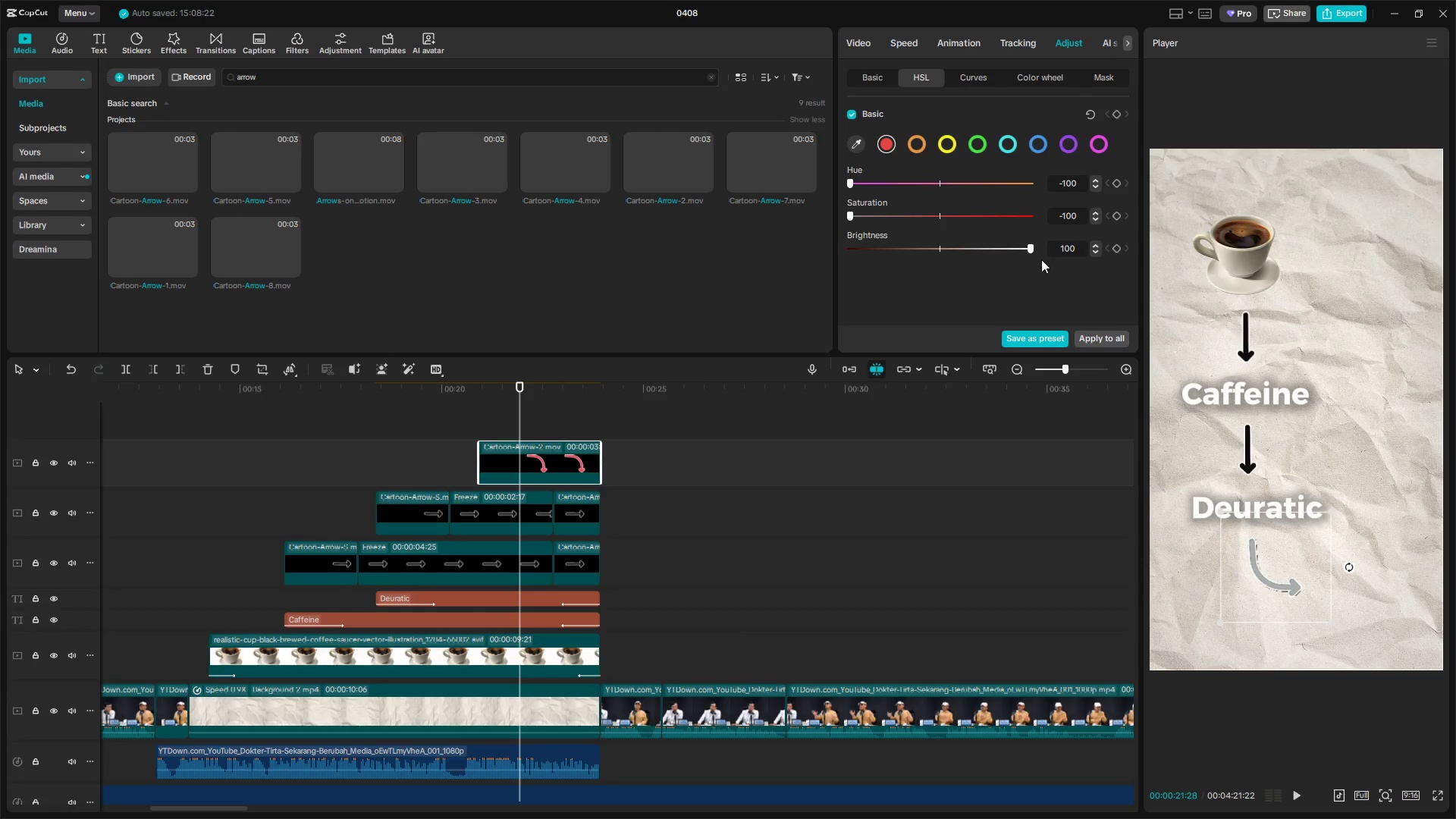 
left_click_drag(start_coordinate=[1043, 255], to_coordinate=[862, 246])
 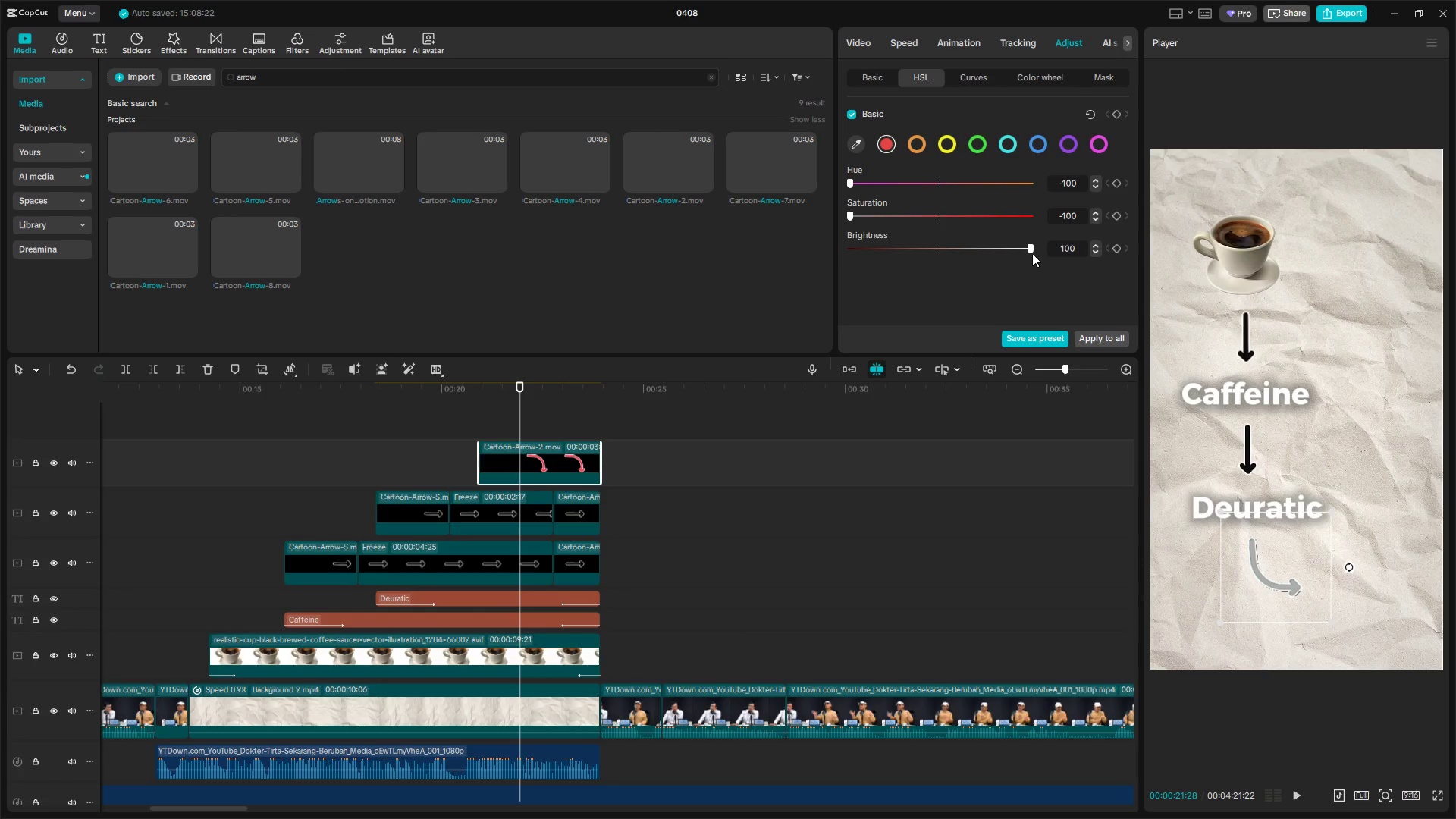 
left_click_drag(start_coordinate=[1028, 246], to_coordinate=[753, 230])
 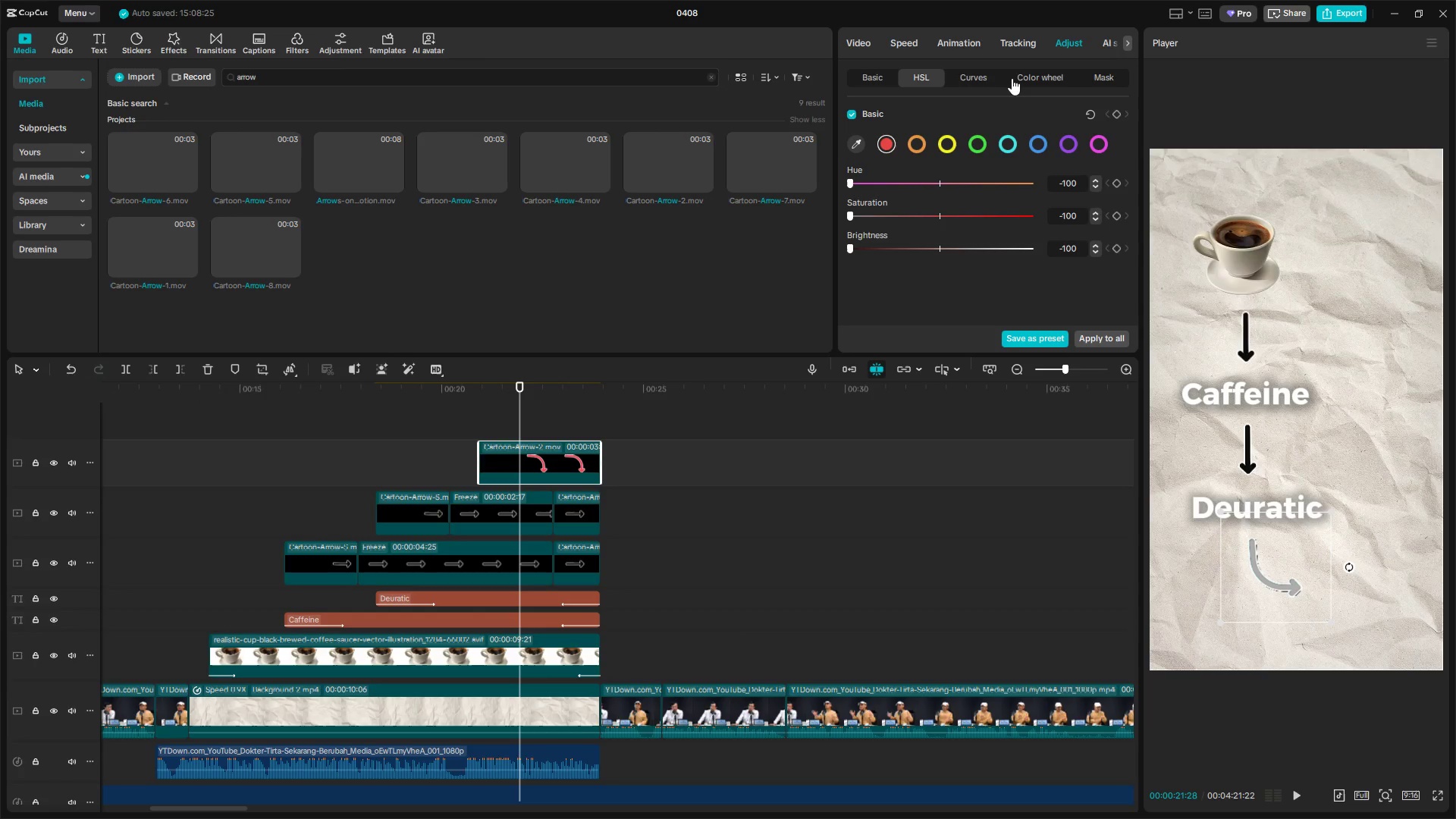 
left_click([1028, 77])
 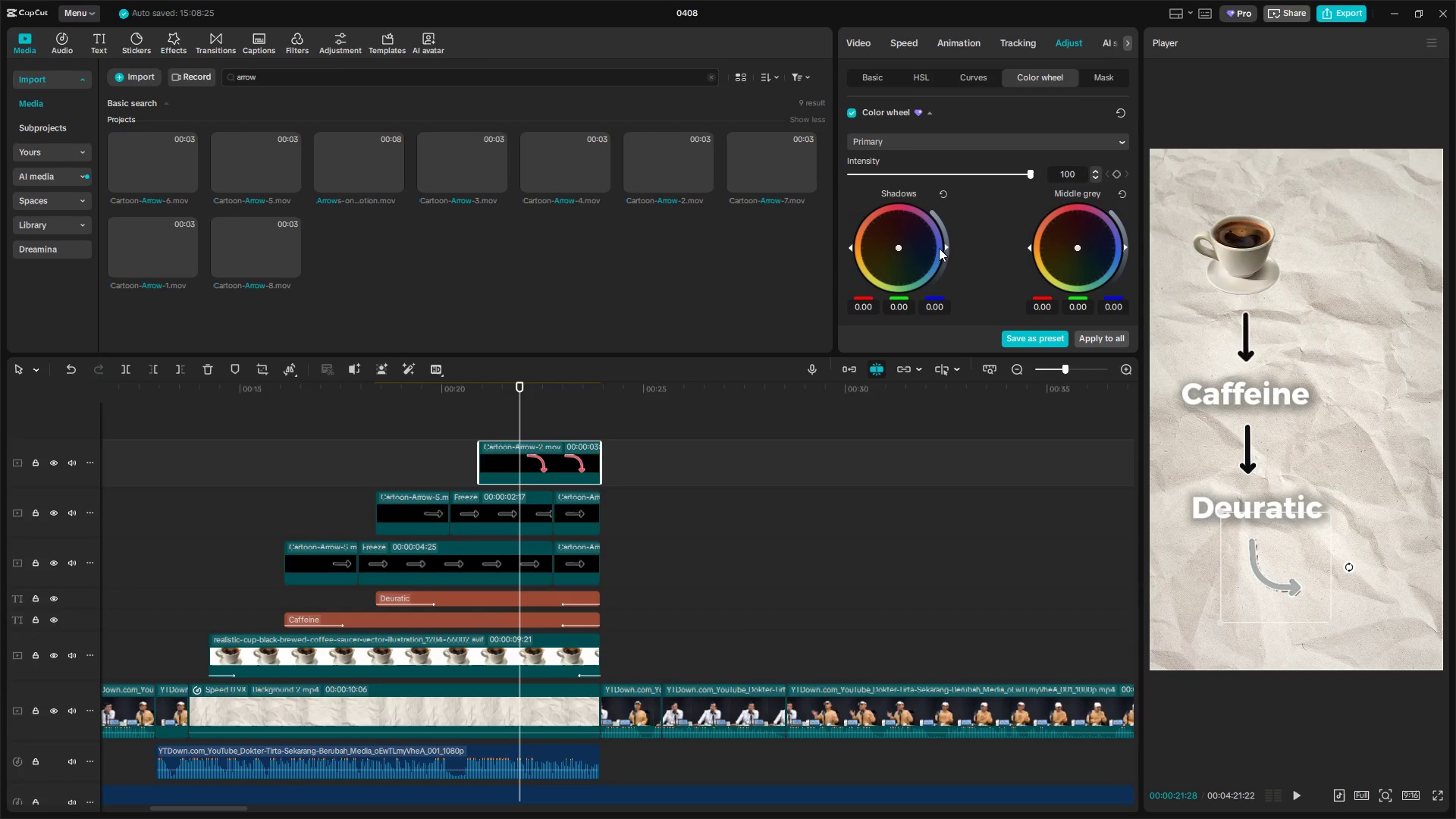 
left_click_drag(start_coordinate=[949, 247], to_coordinate=[940, 283])
 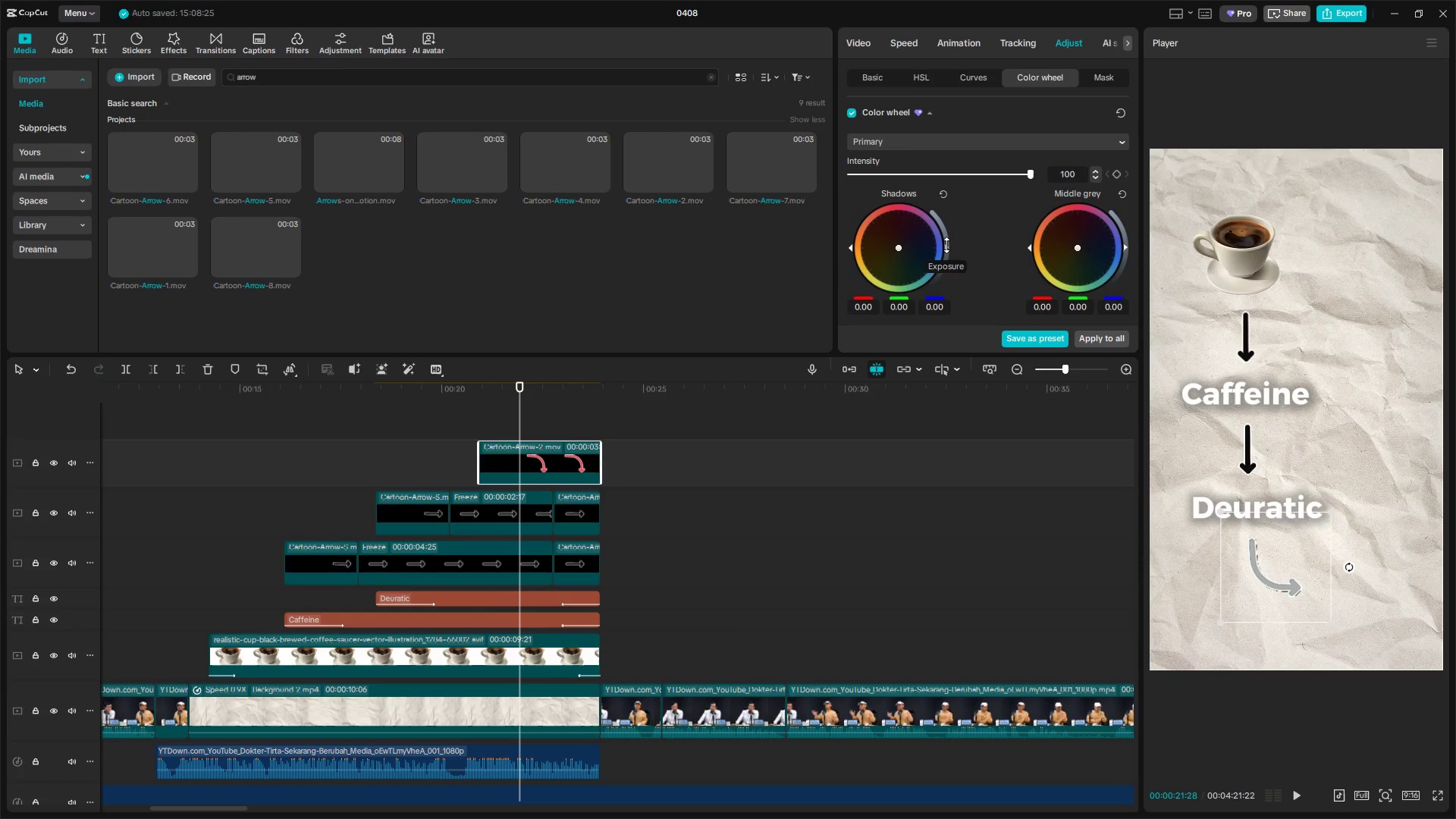 
left_click_drag(start_coordinate=[946, 243], to_coordinate=[946, 249])
 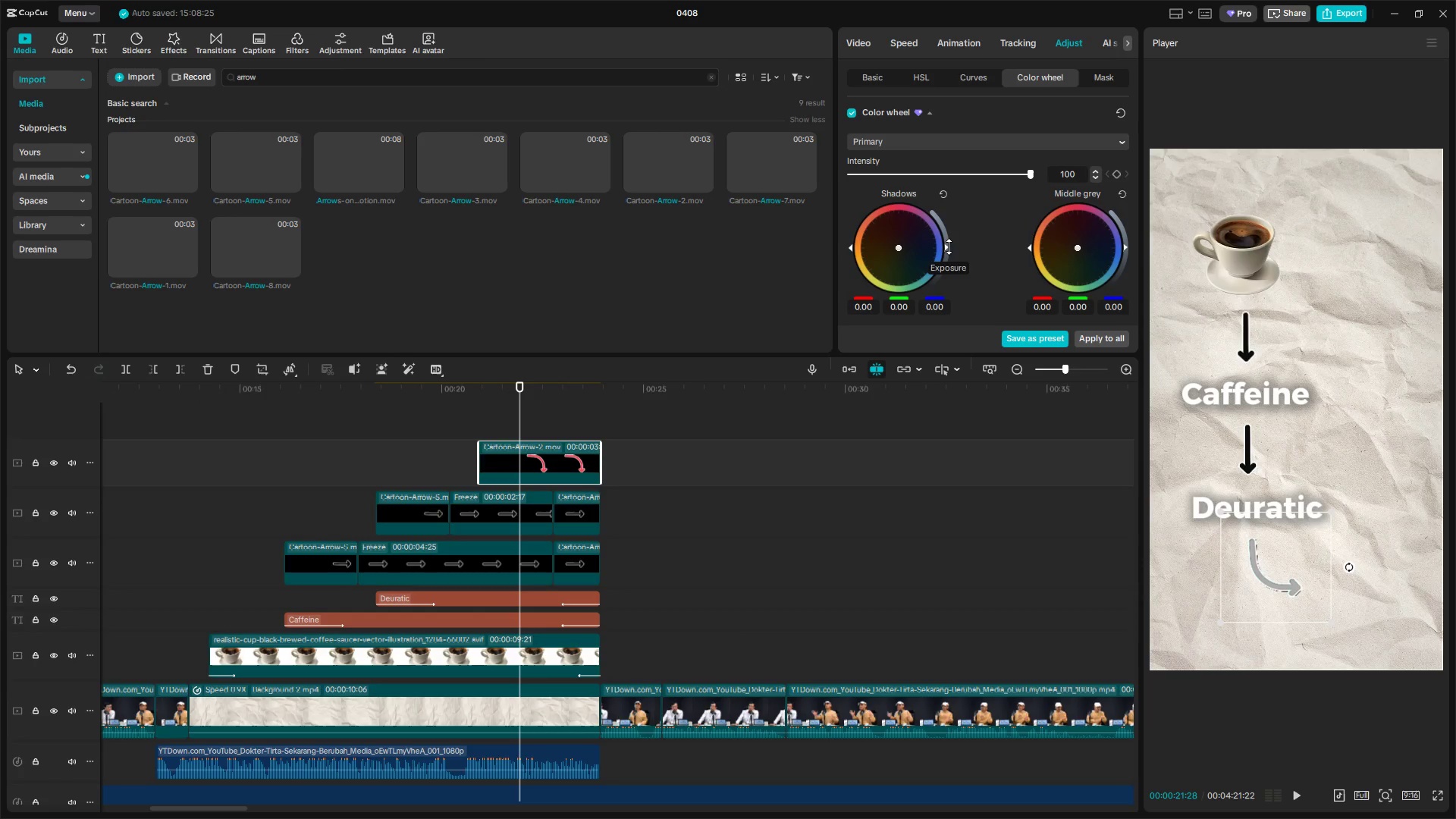 
left_click_drag(start_coordinate=[949, 246], to_coordinate=[675, 362])
 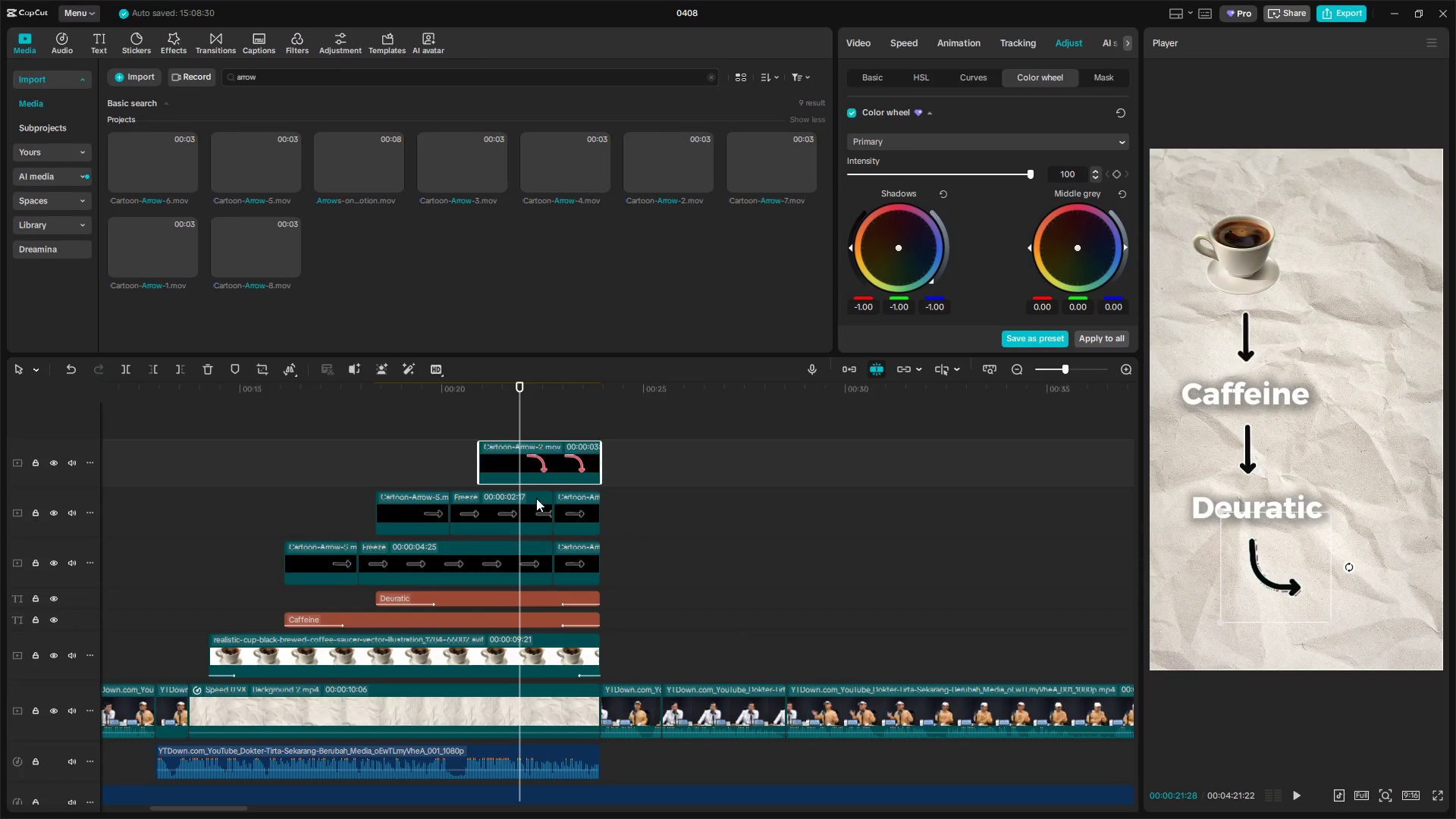 
left_click([465, 428])
 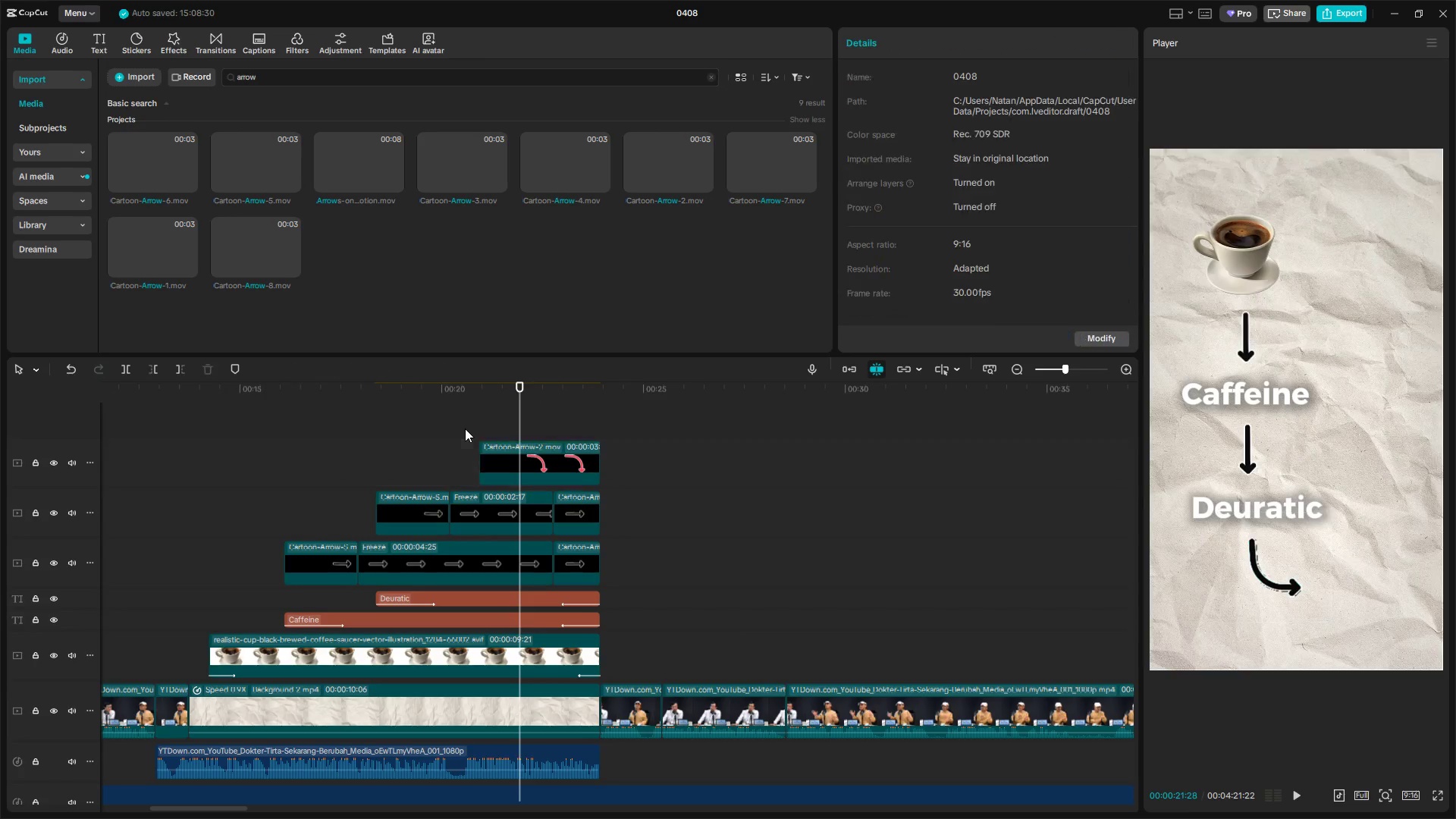 
key(Space)
 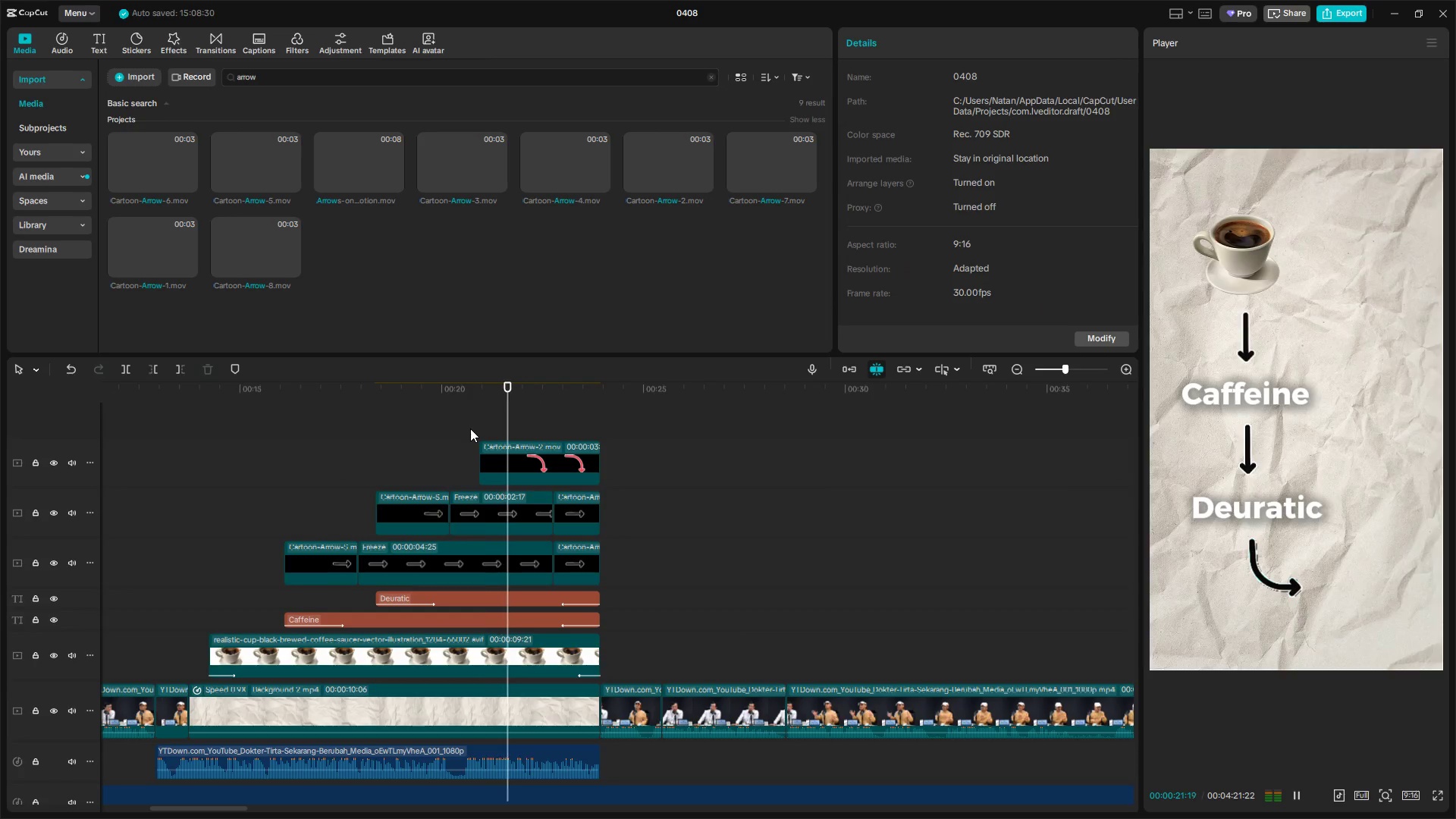 
key(Space)
 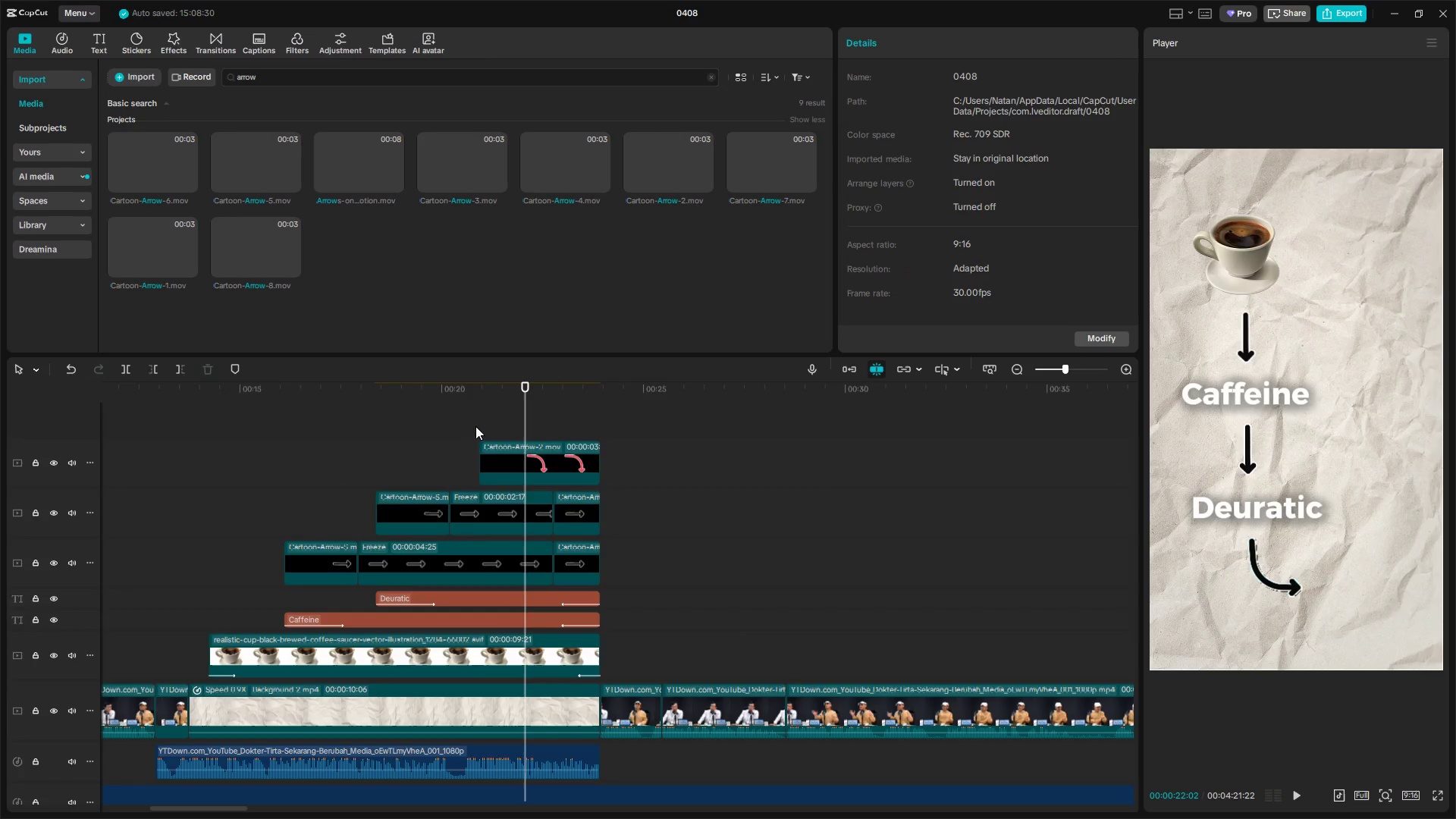 
key(Alt+AltLeft)
 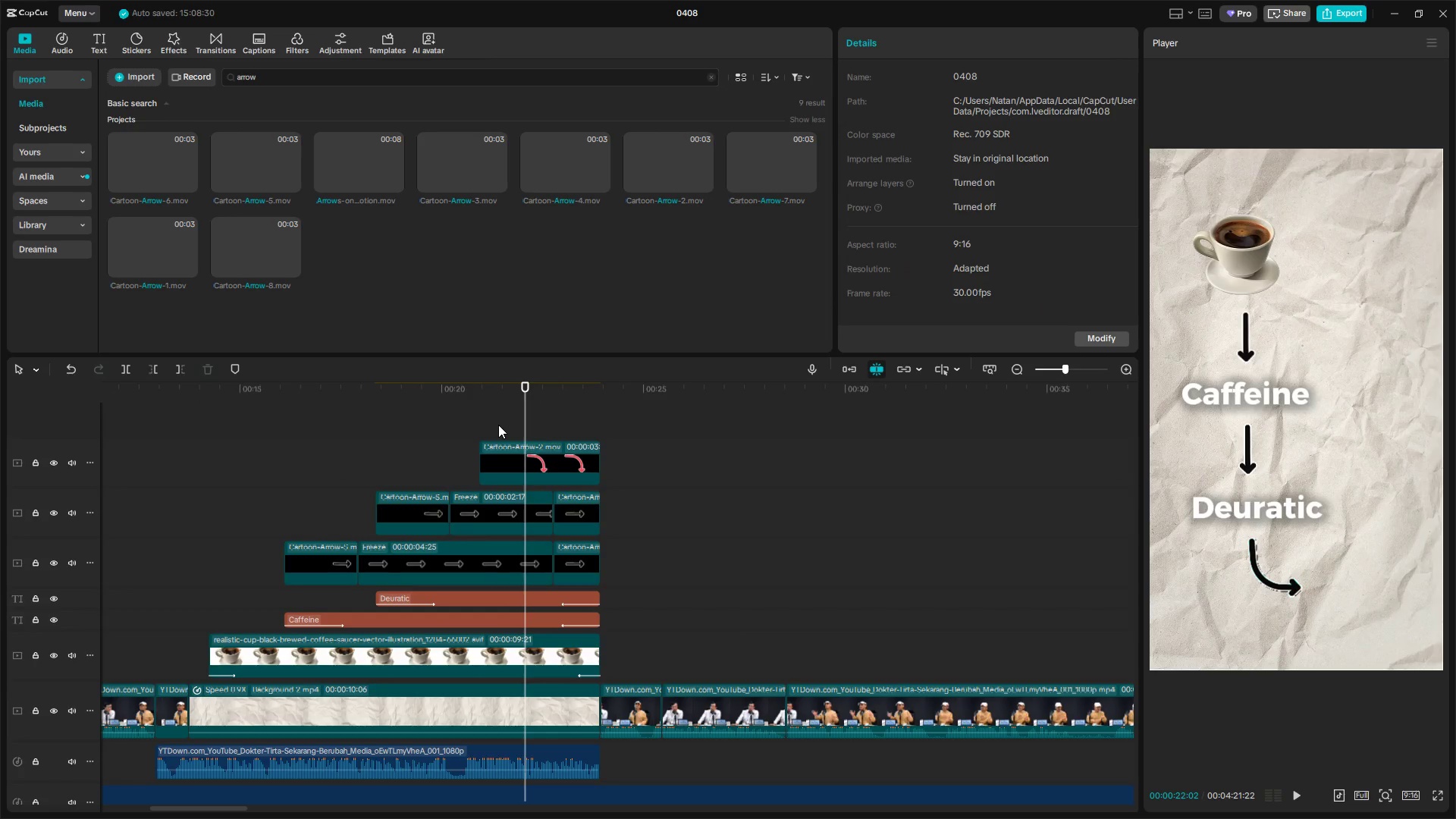 
key(Alt+Tab)